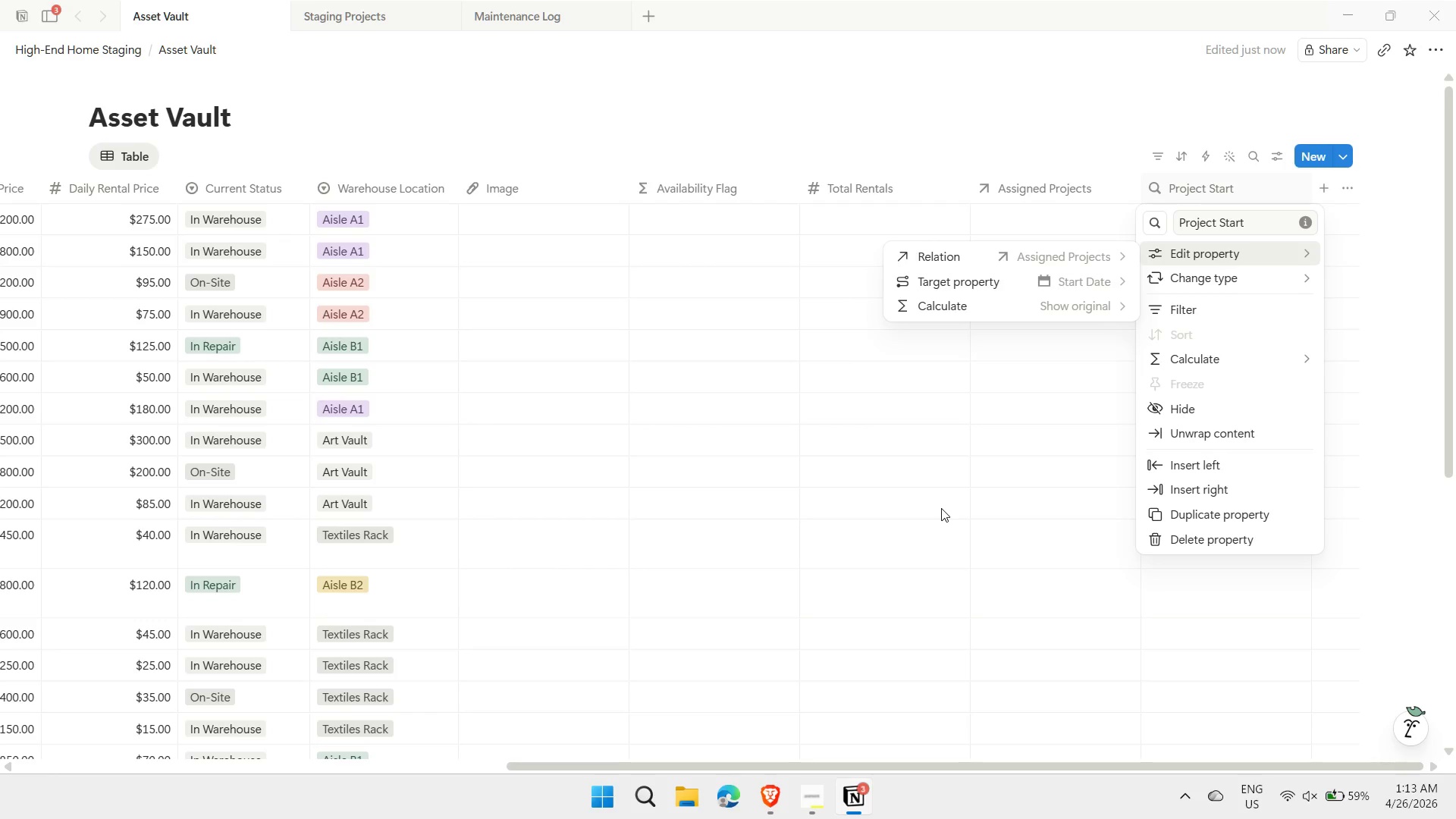 
left_click([1062, 121])
 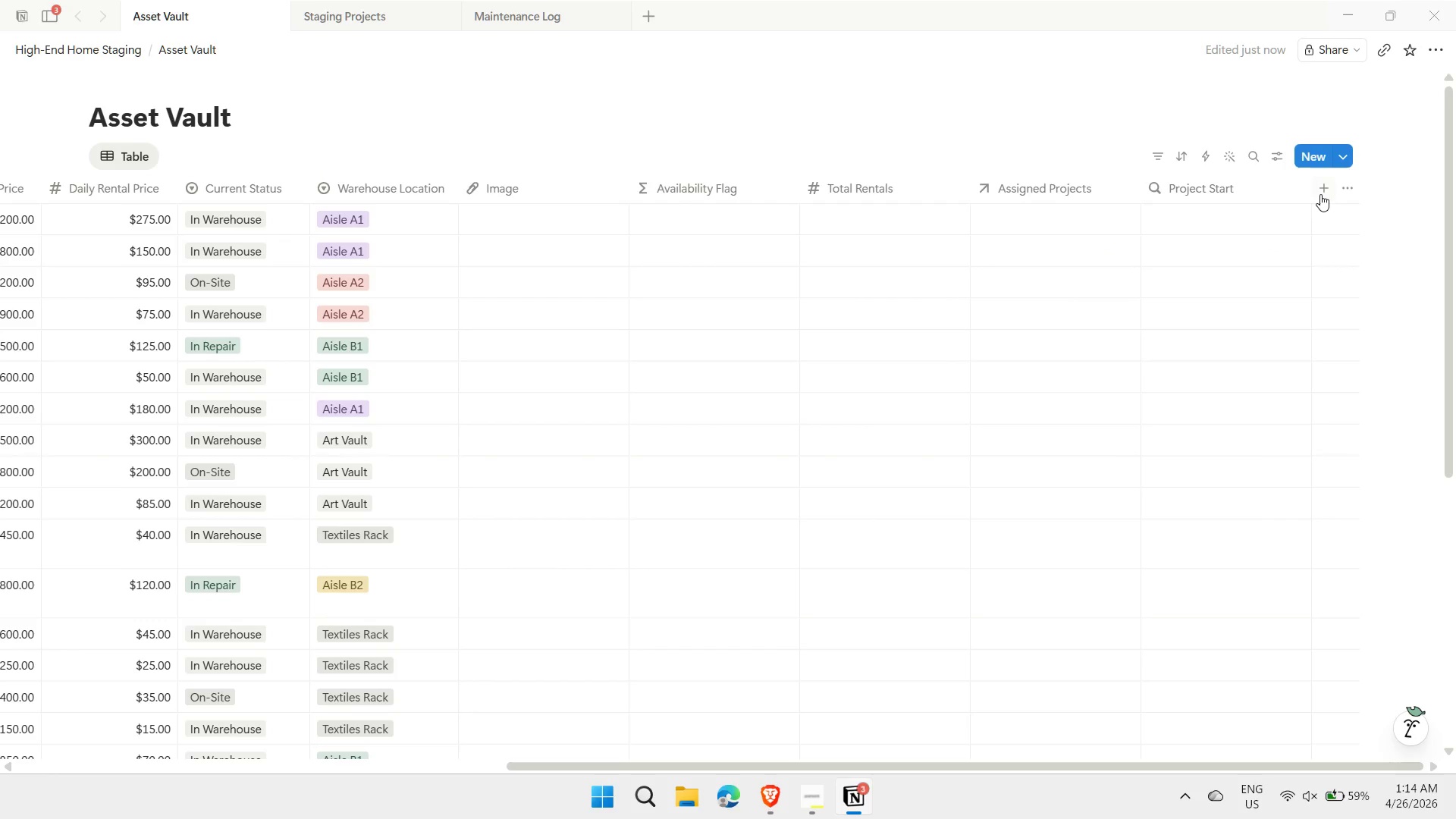 
left_click([1320, 192])
 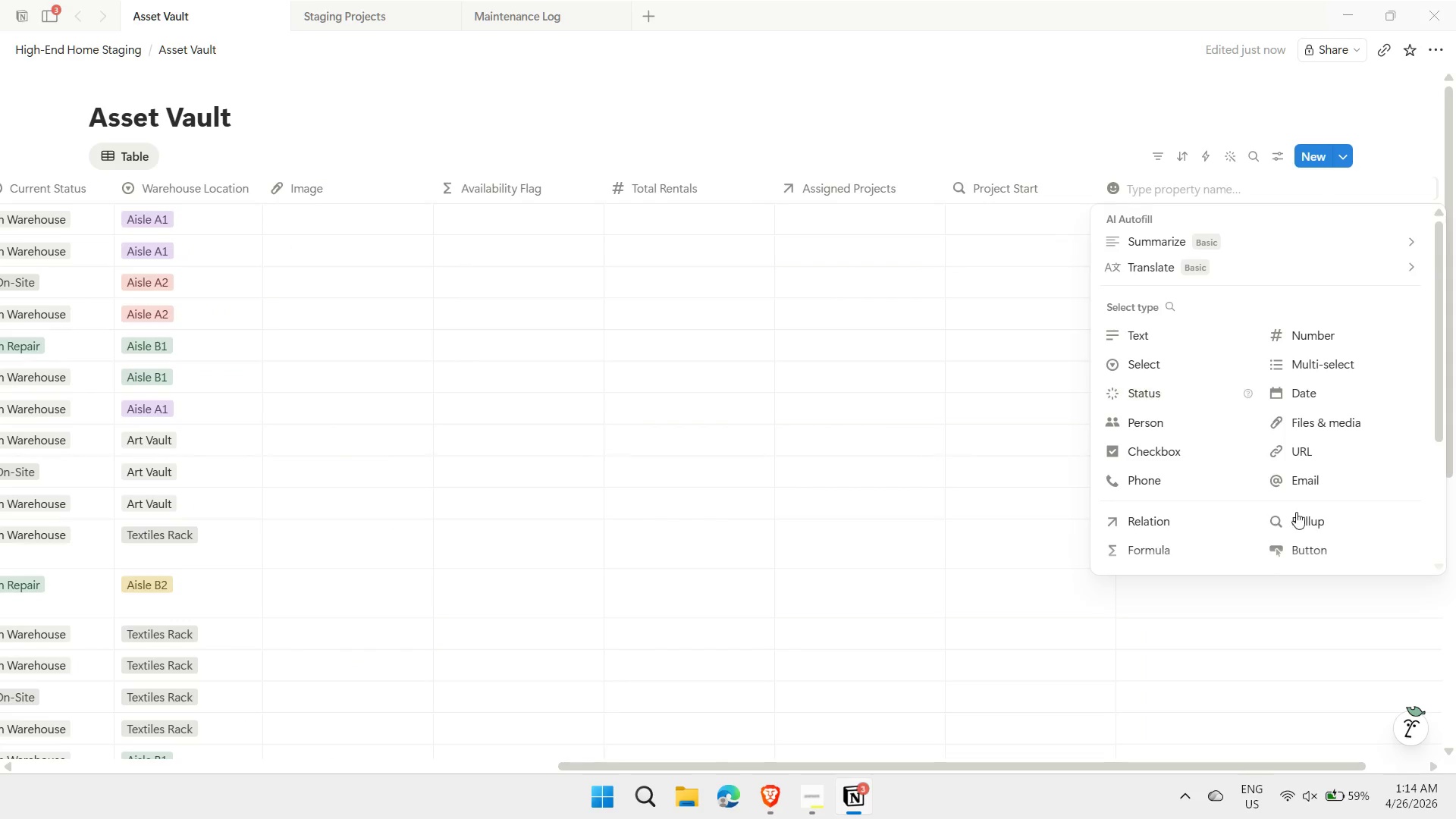 
left_click([1303, 519])
 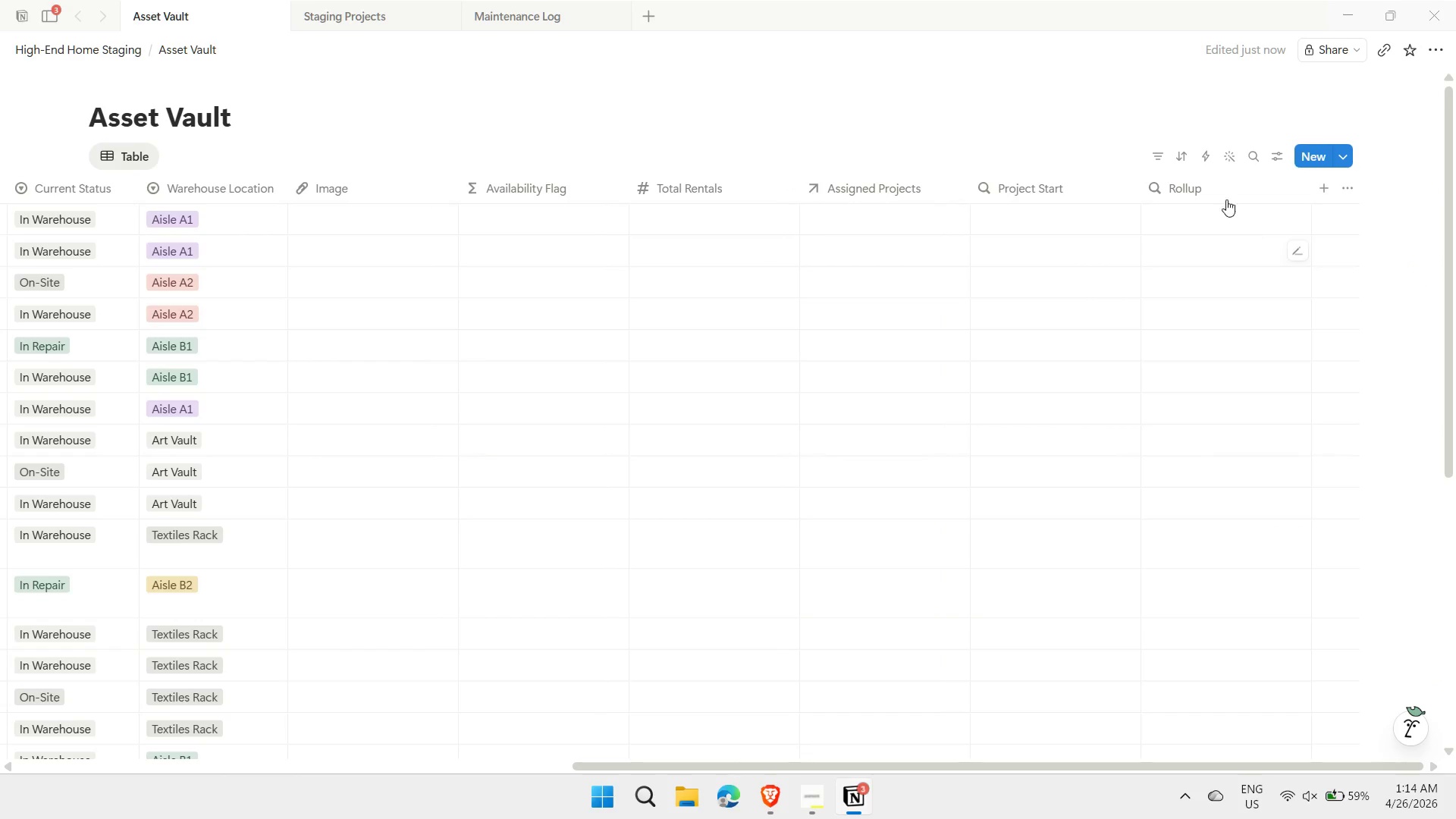 
left_click([1213, 192])
 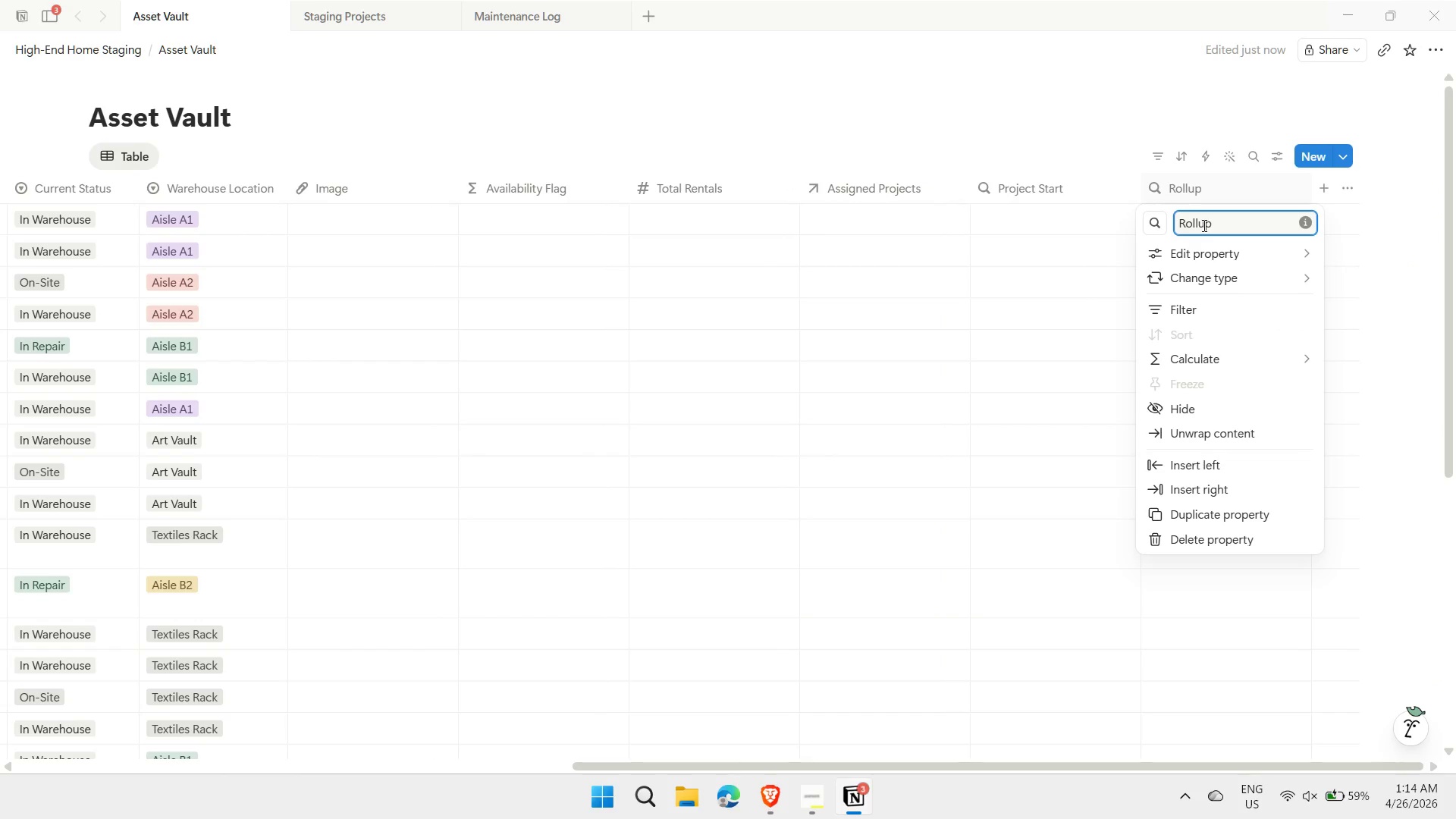 
double_click([1203, 225])
 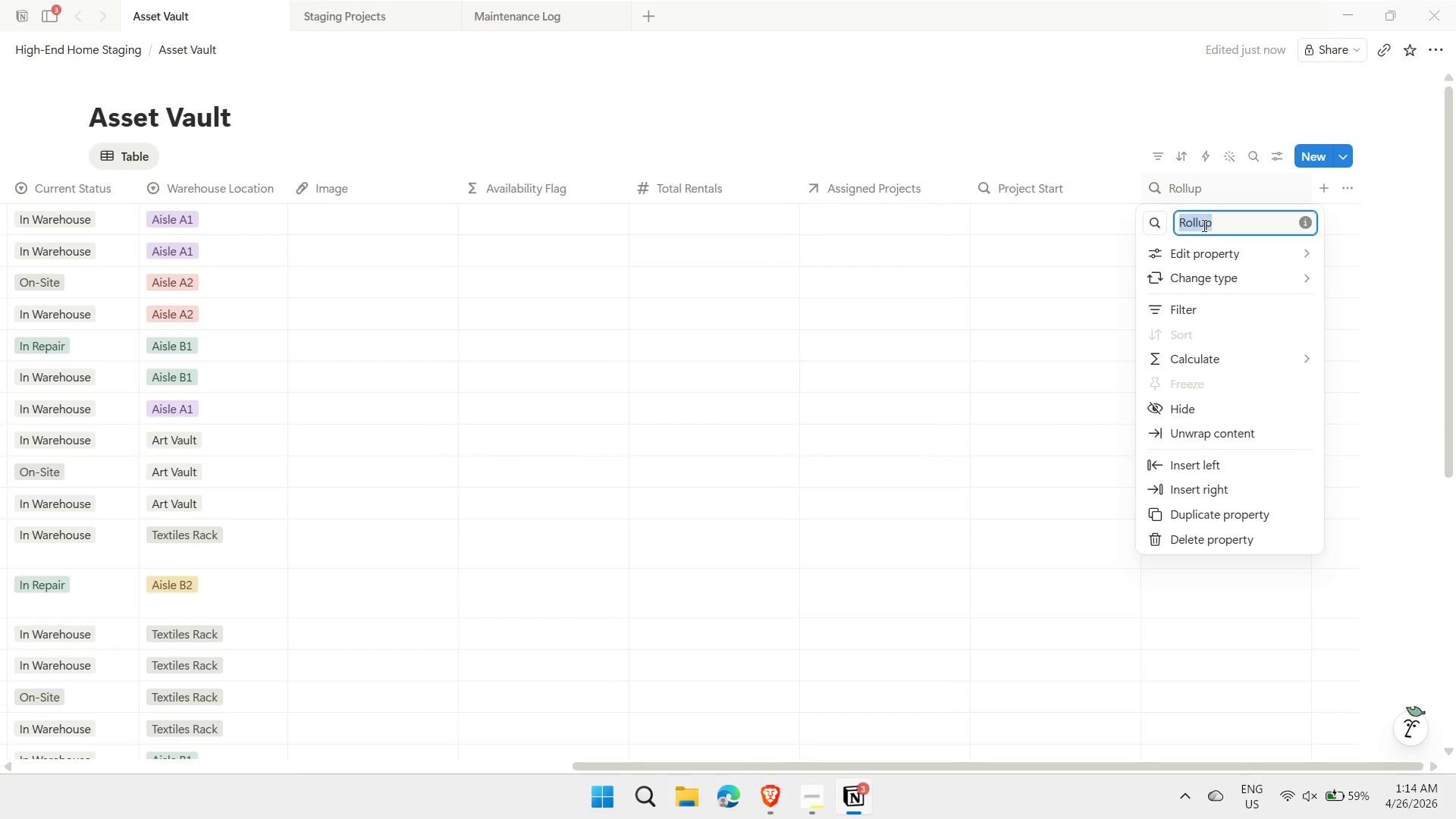 
type(Project End)
 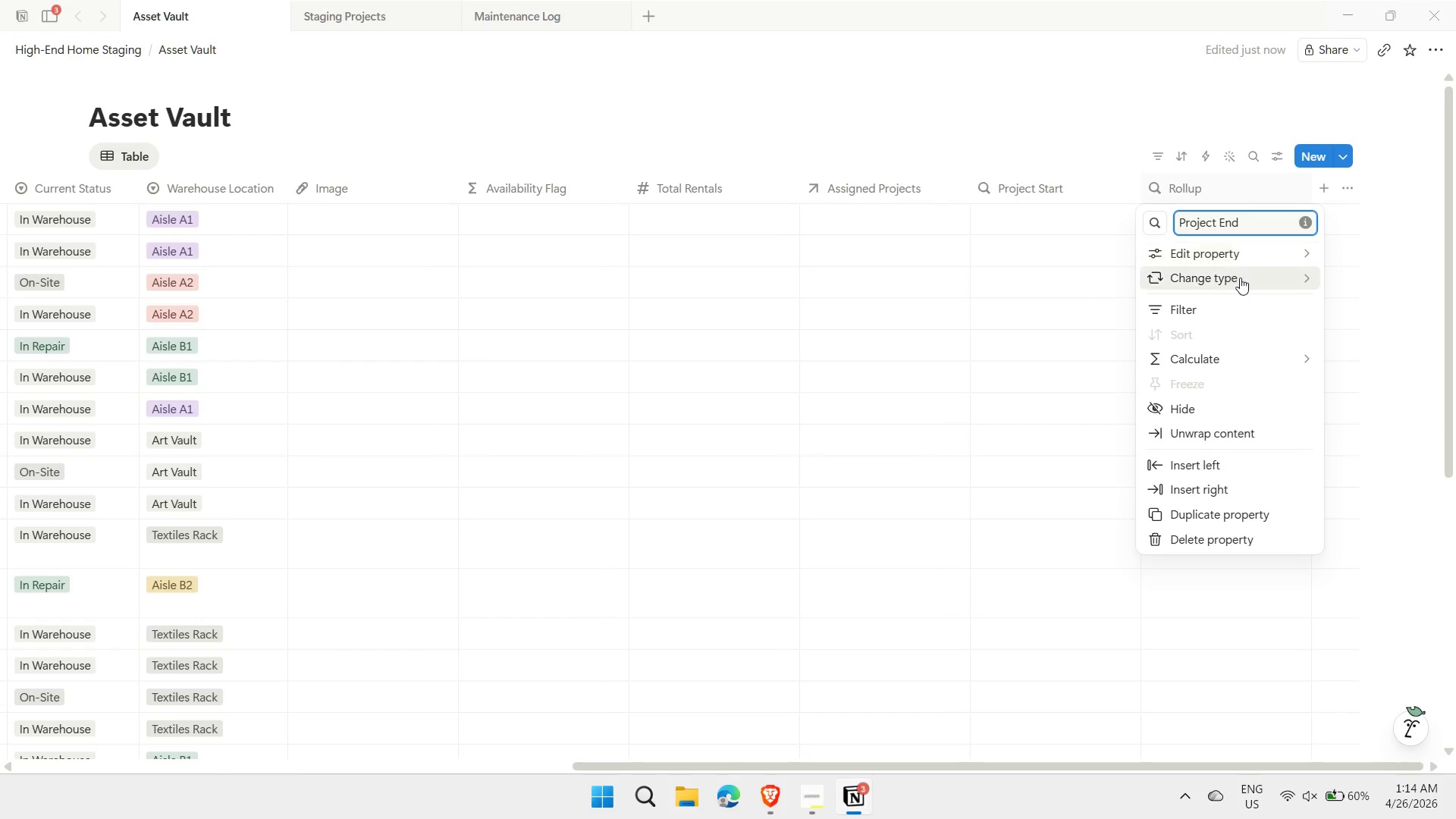 
mouse_move([1223, 265])
 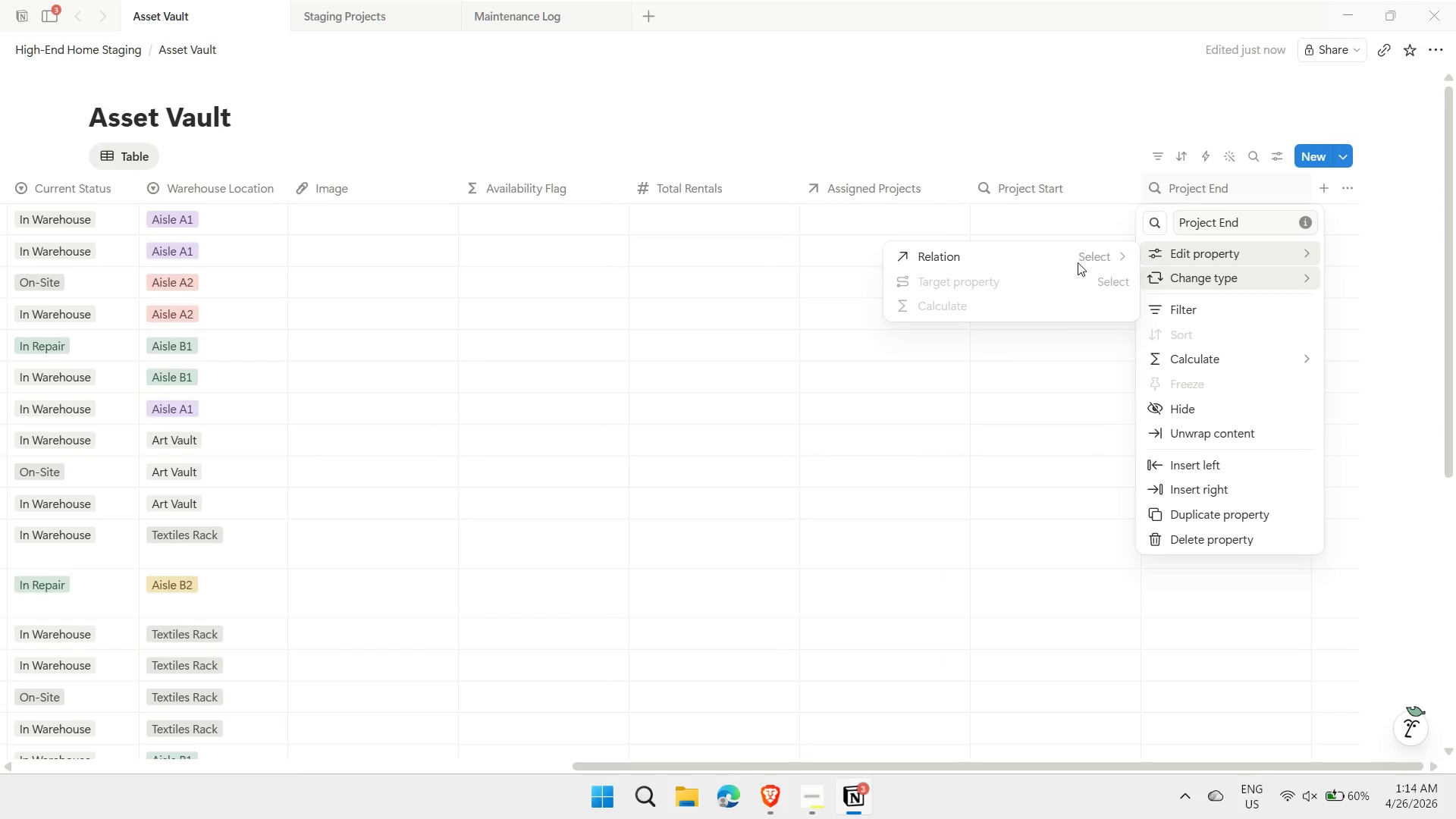 
left_click([1078, 261])
 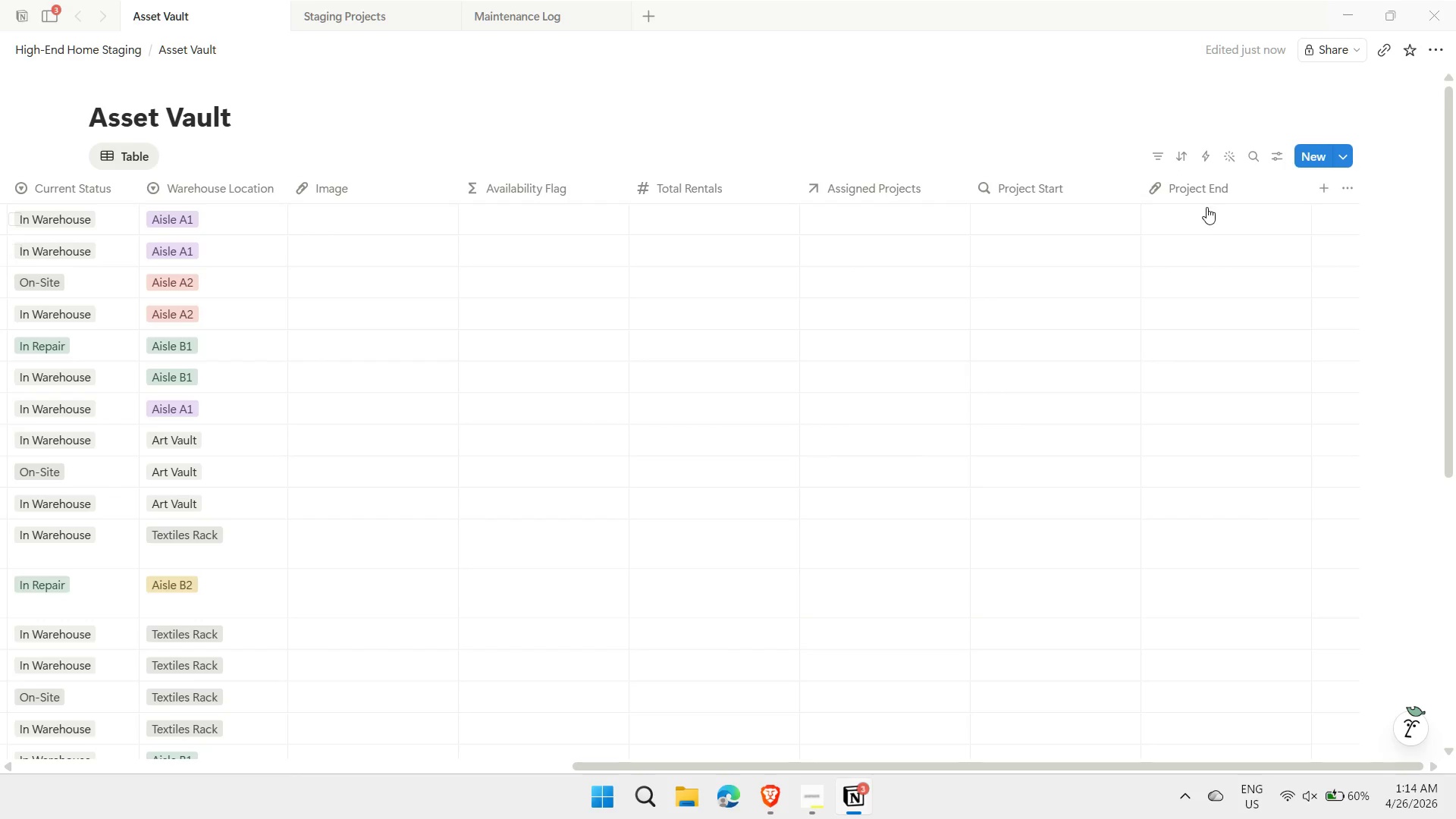 
left_click([1200, 193])
 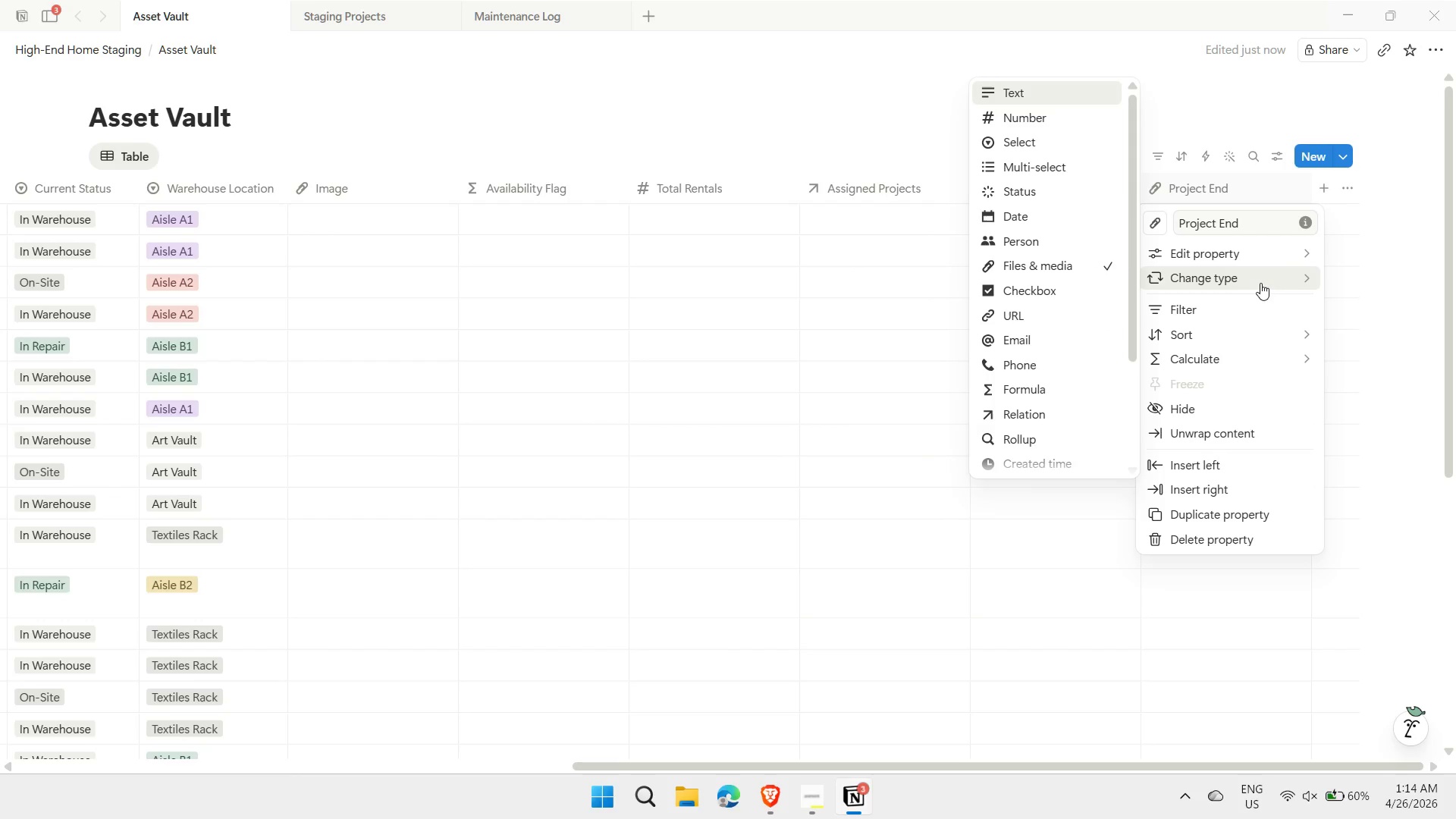 
mouse_move([1064, 310])
 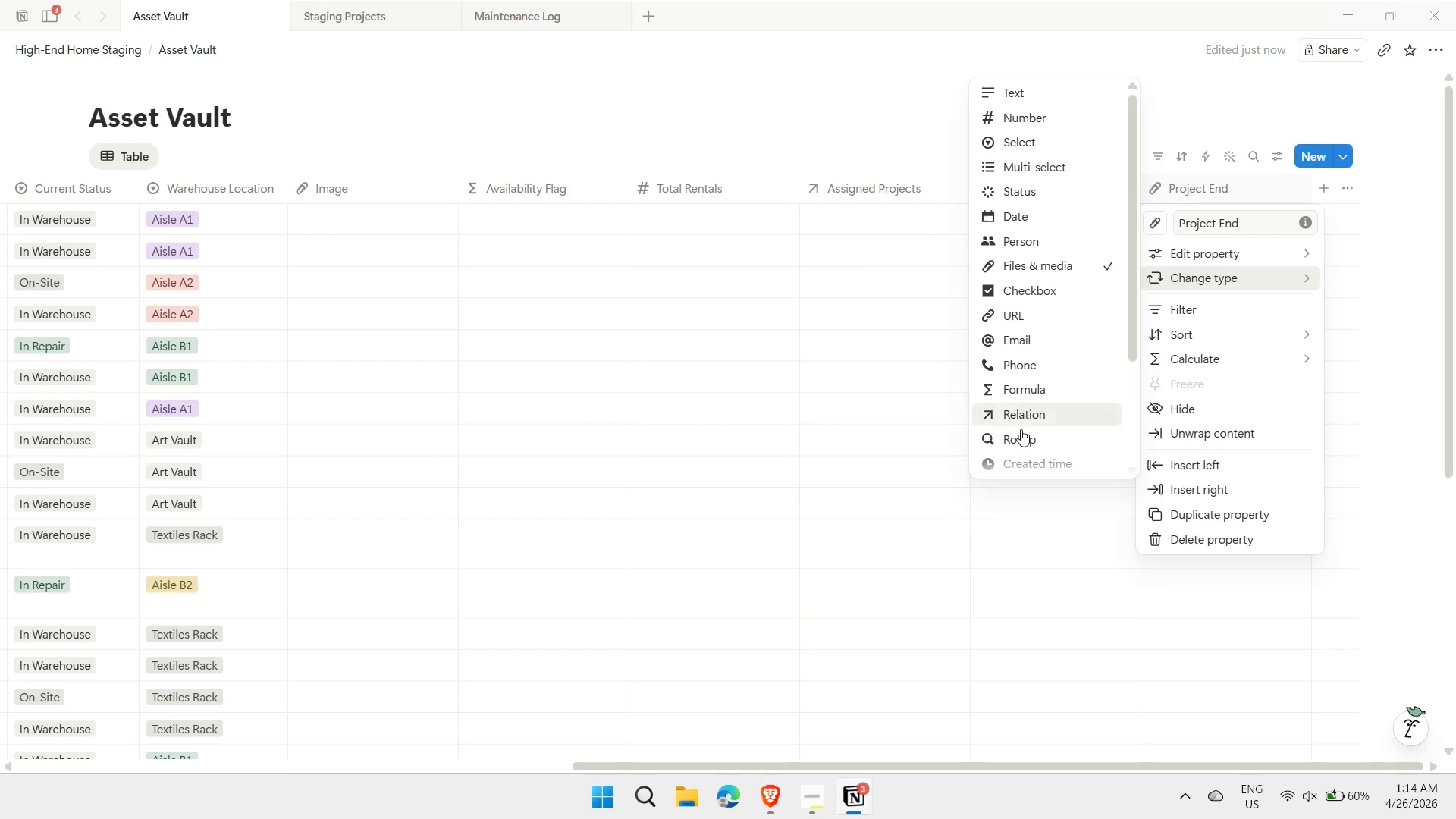 
left_click([1016, 438])
 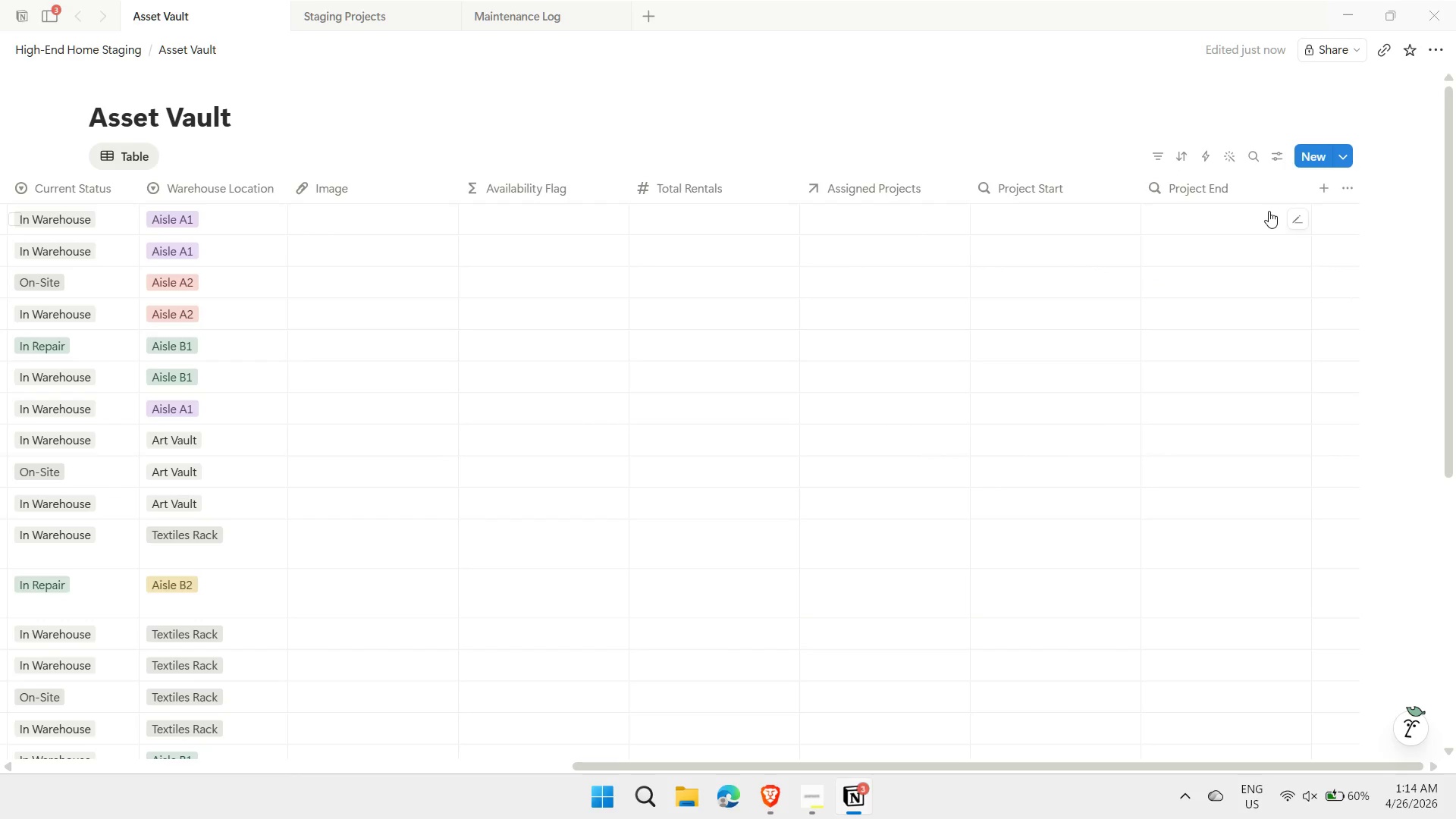 
left_click([1233, 186])
 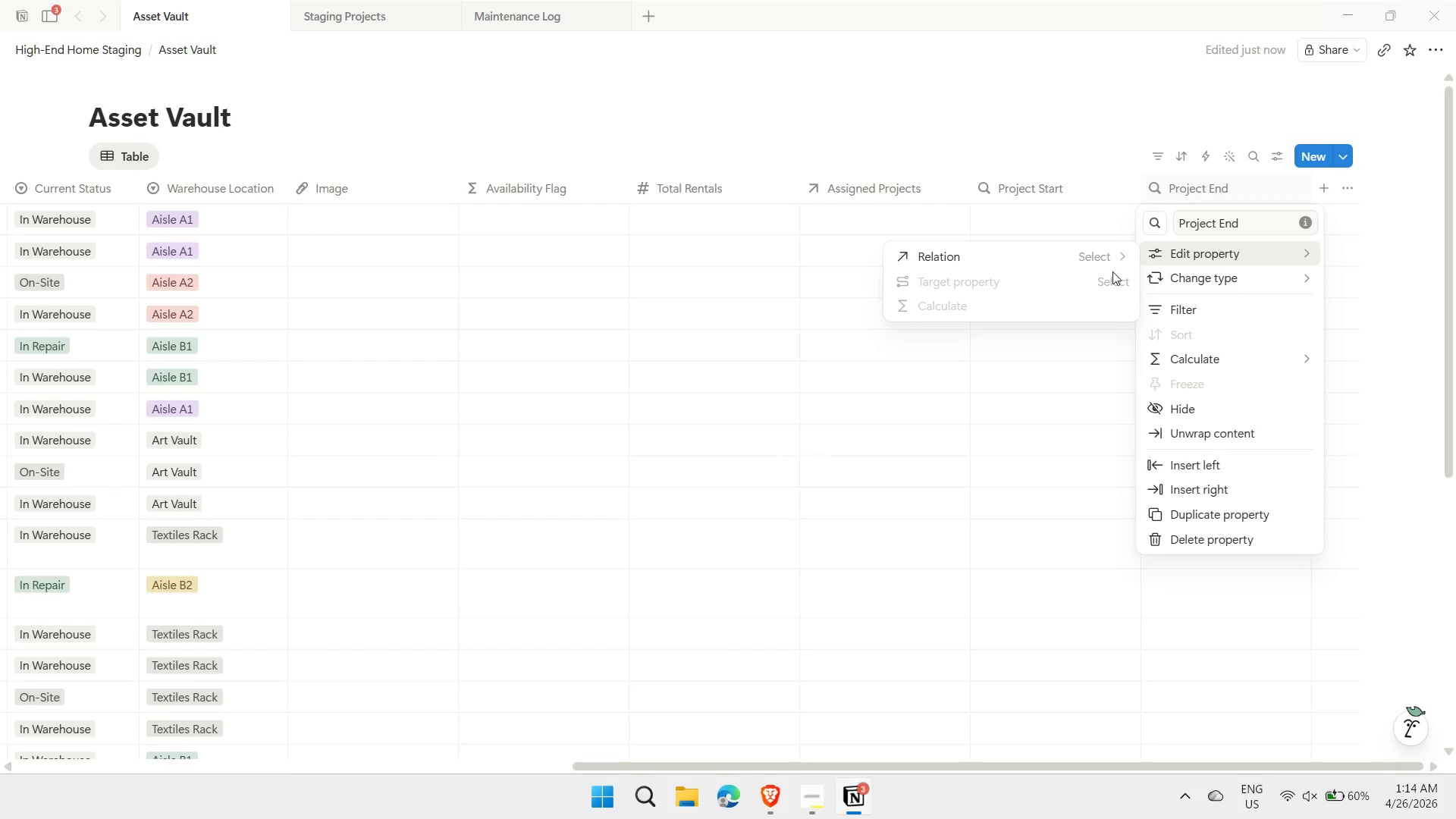 
left_click([1097, 260])
 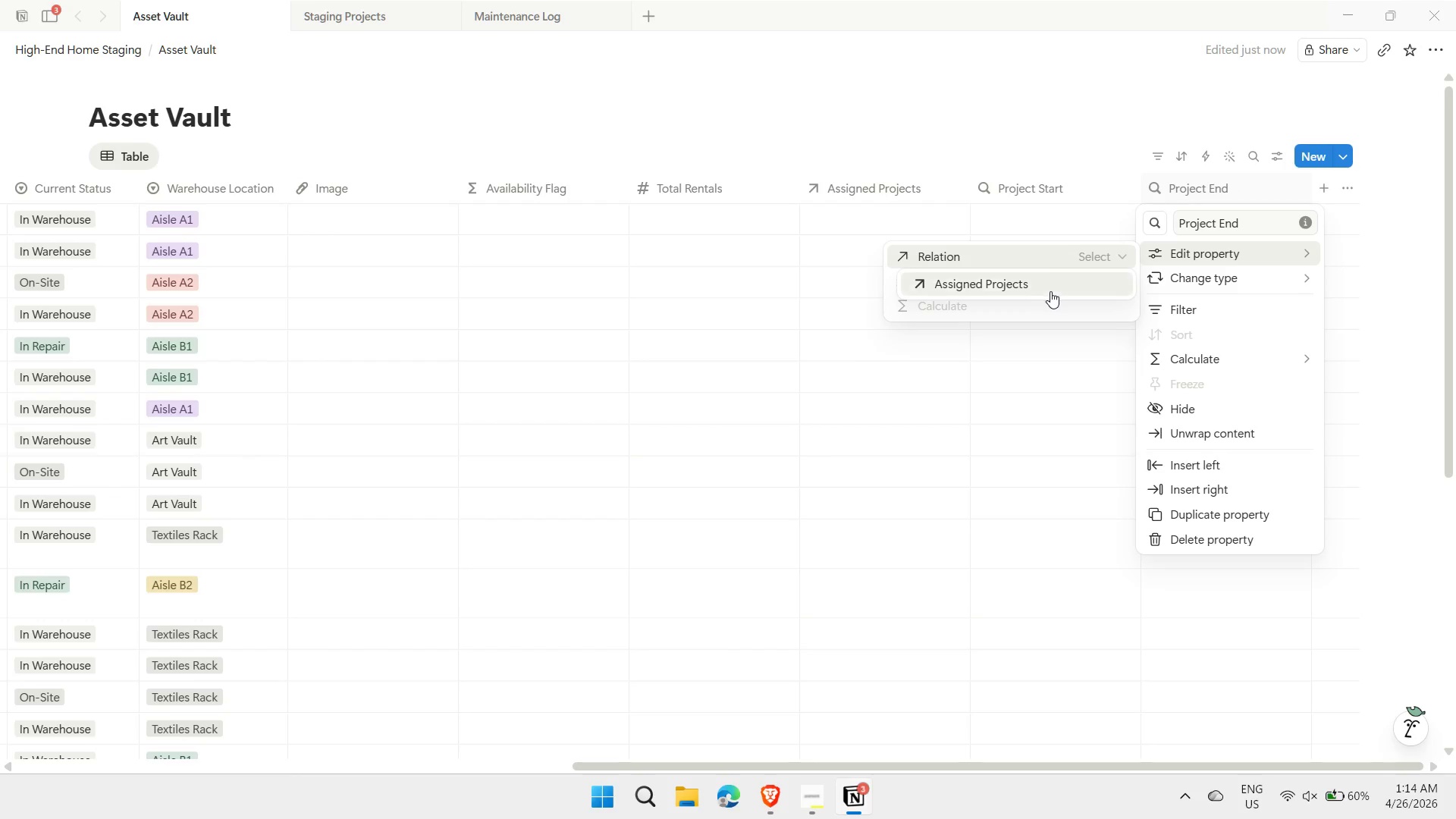 
left_click([1051, 291])
 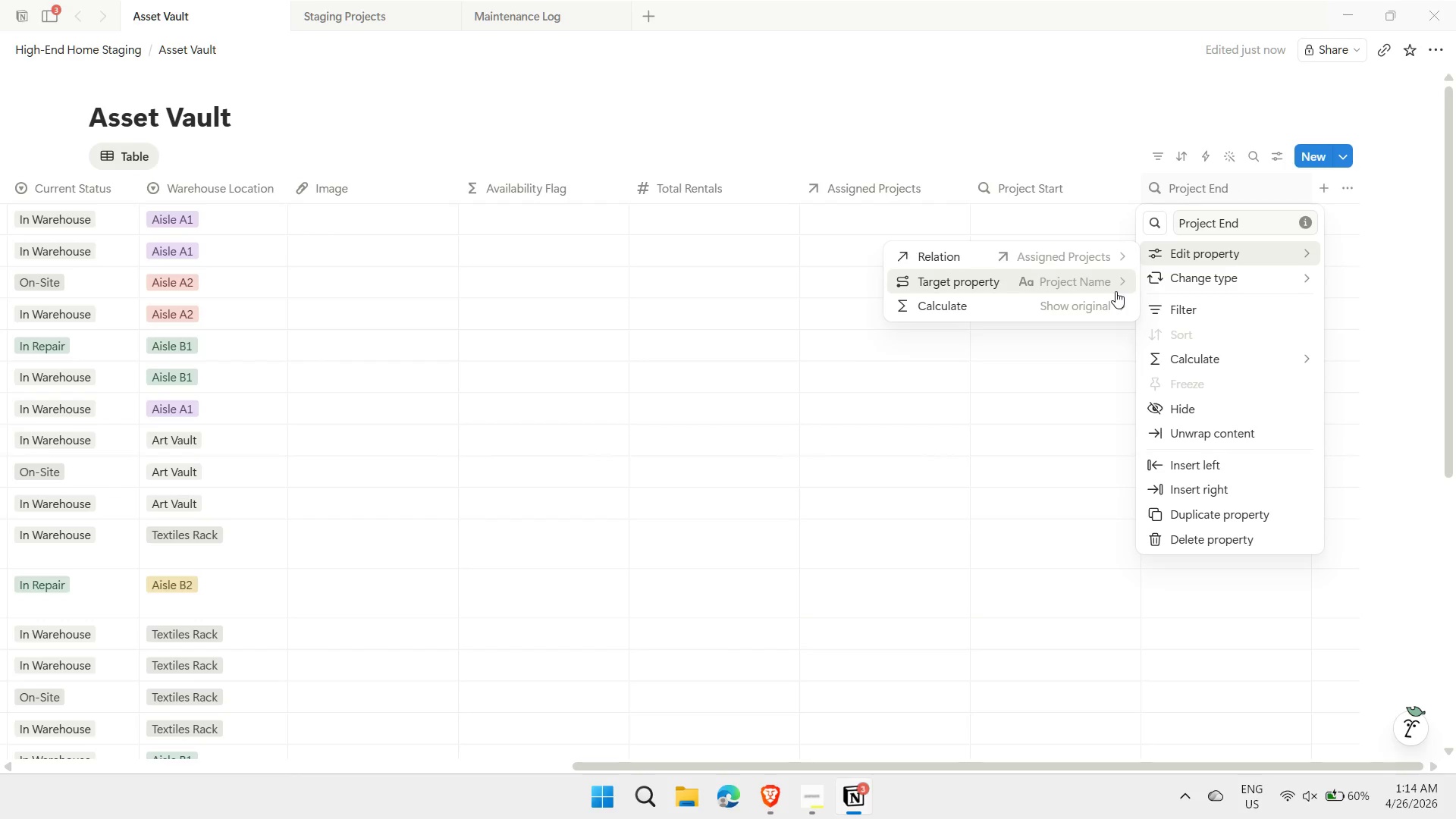 
left_click([1108, 289])
 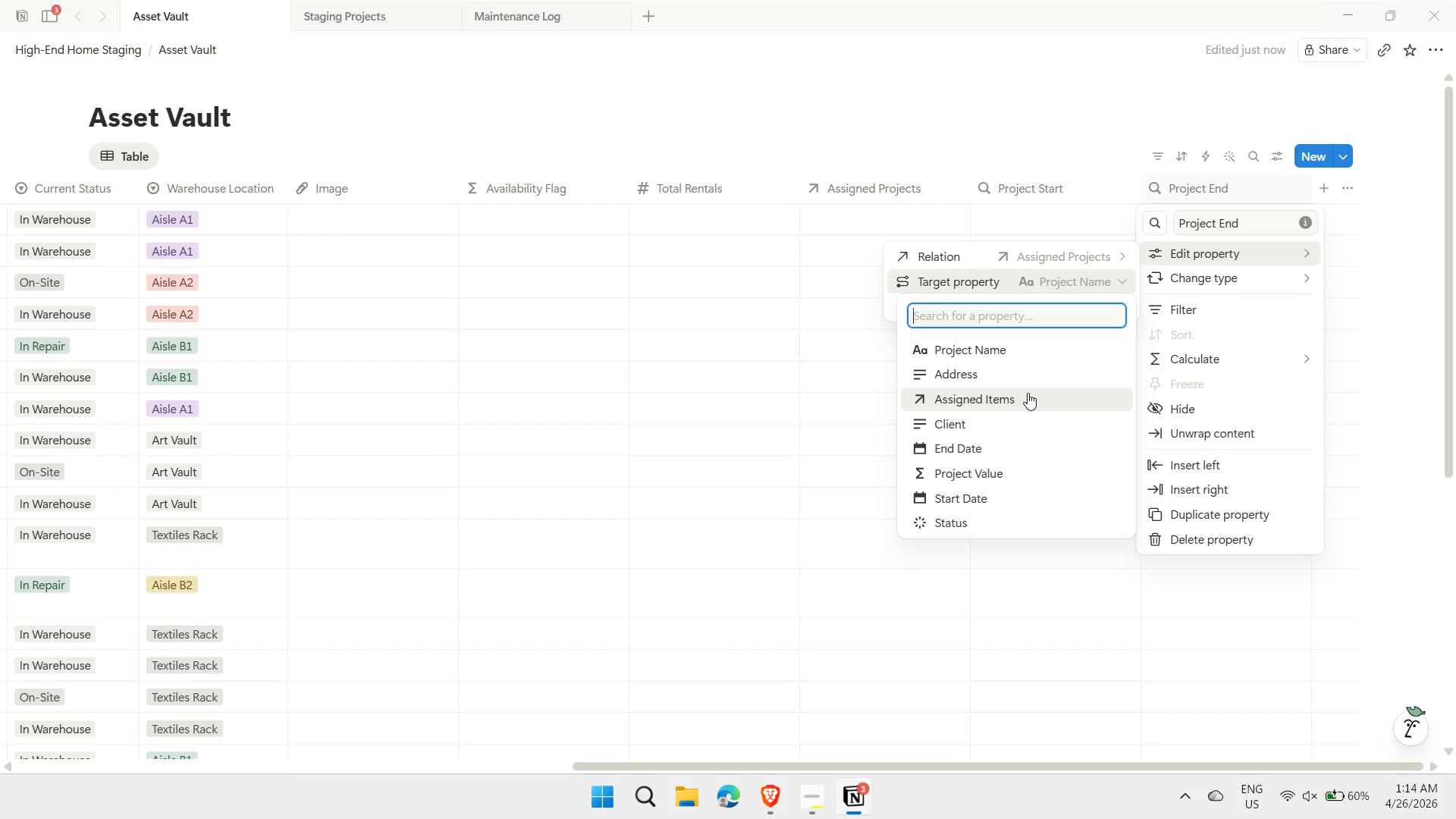 
left_click([977, 444])
 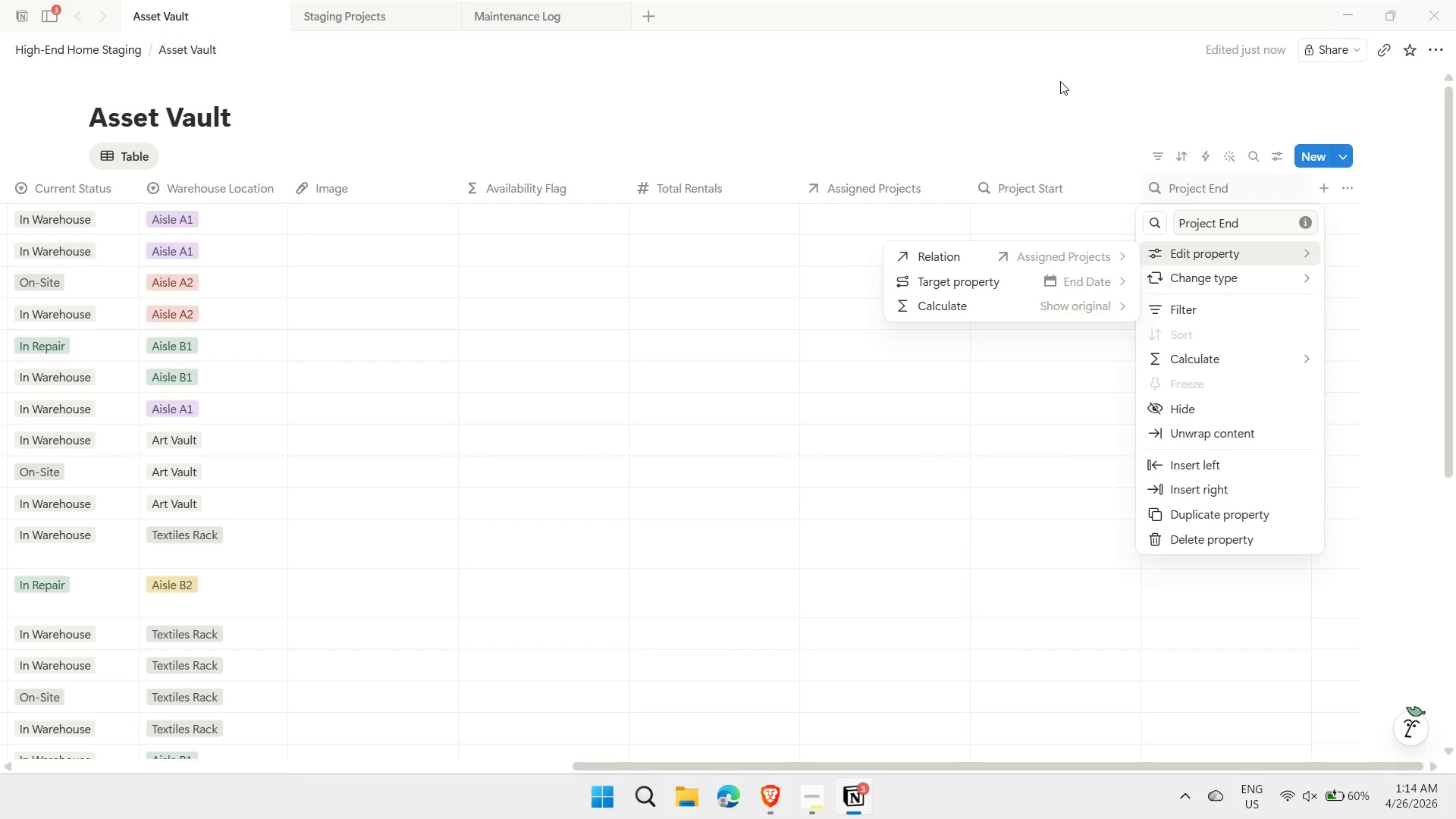 
left_click([995, 118])
 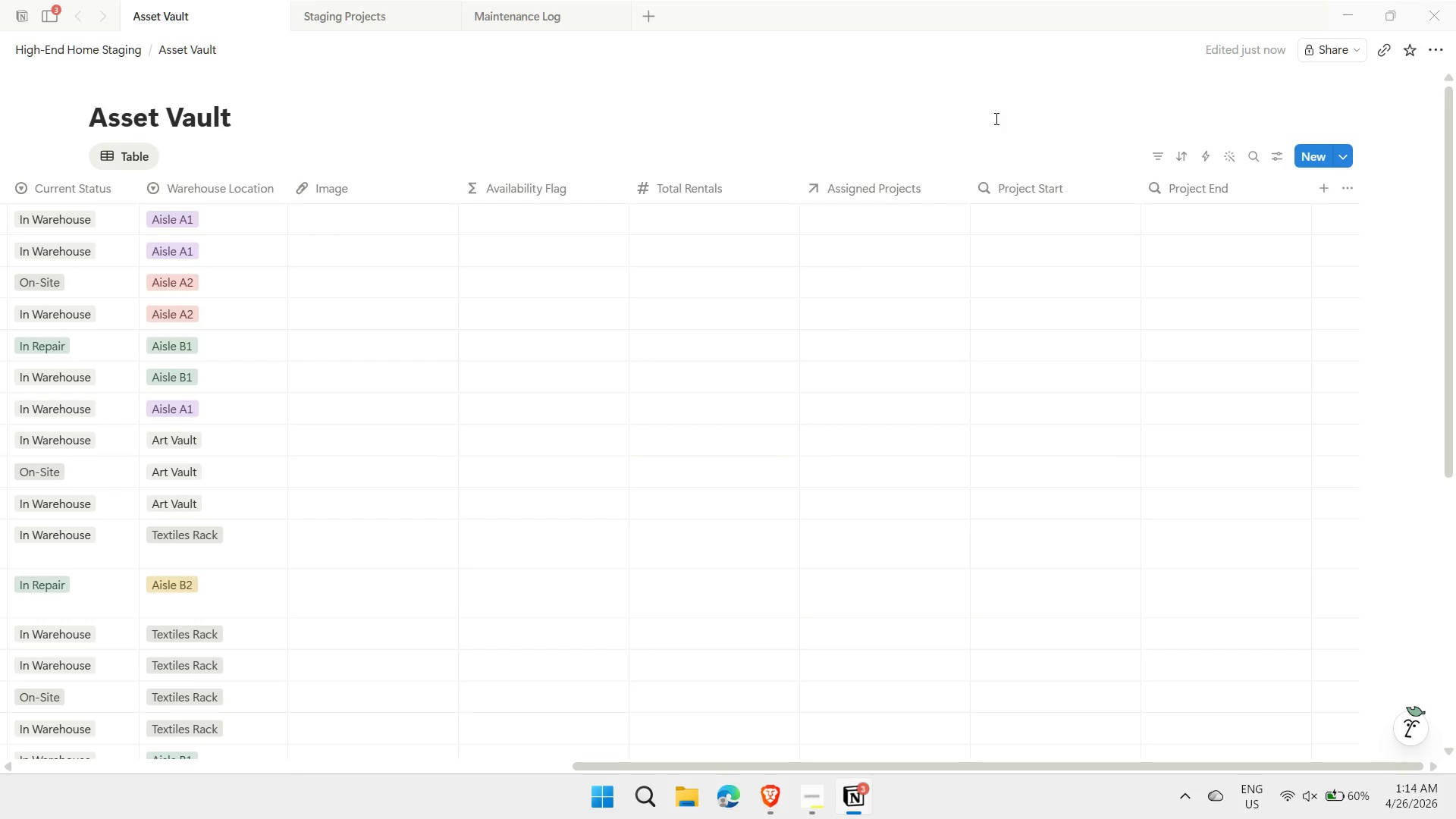 
wait(5.77)
 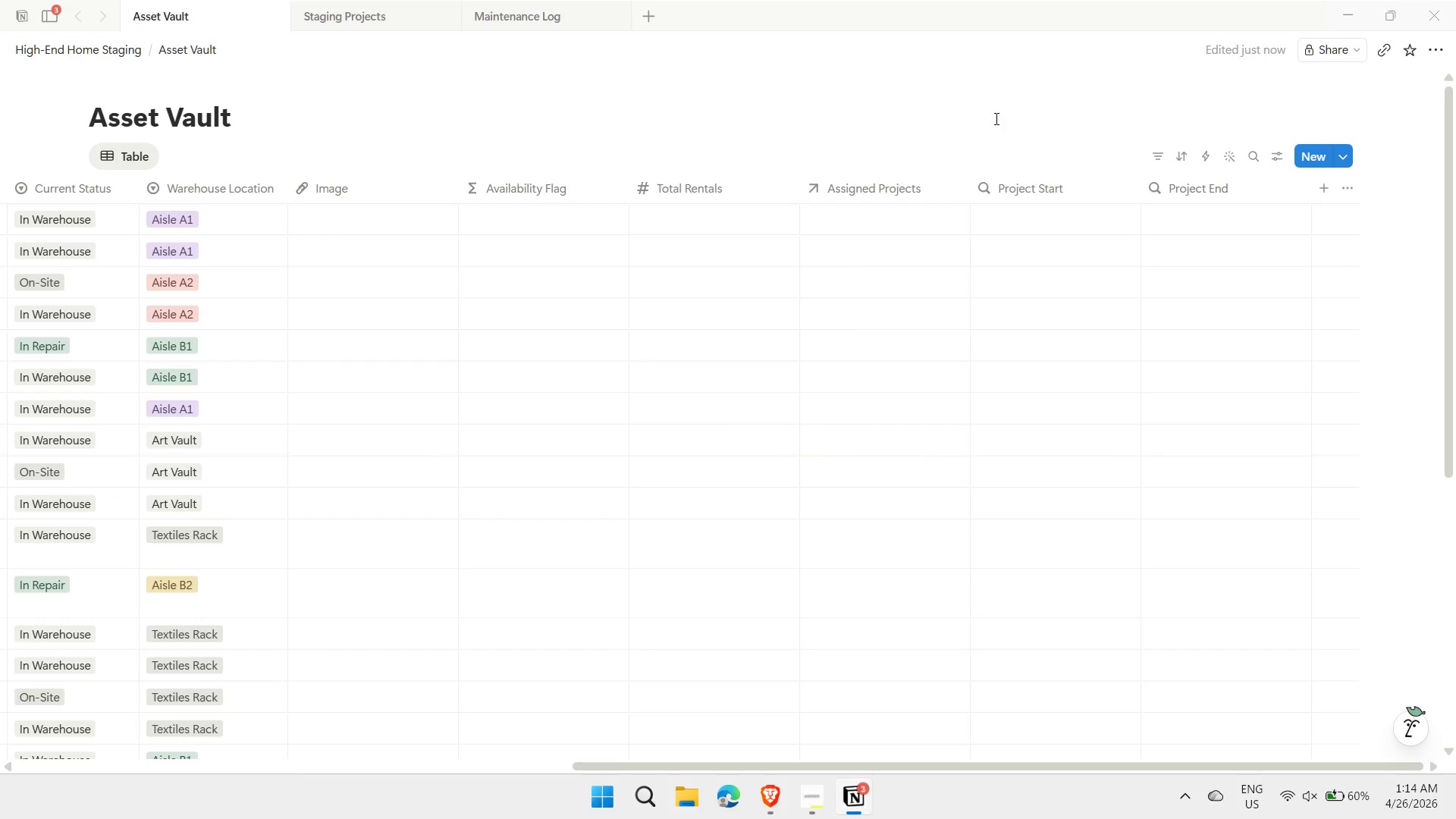 
left_click([376, 14])
 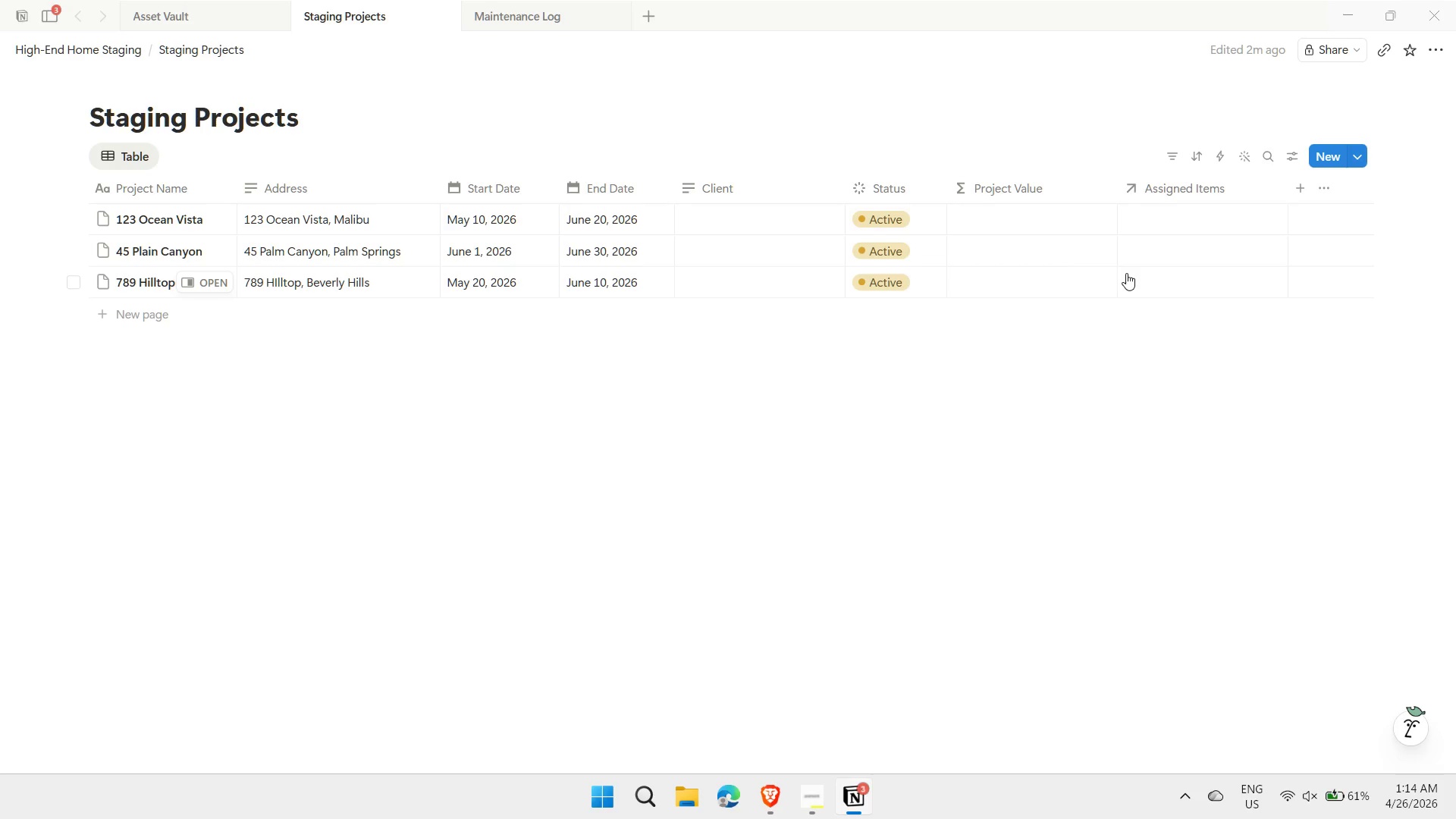 
wait(16.41)
 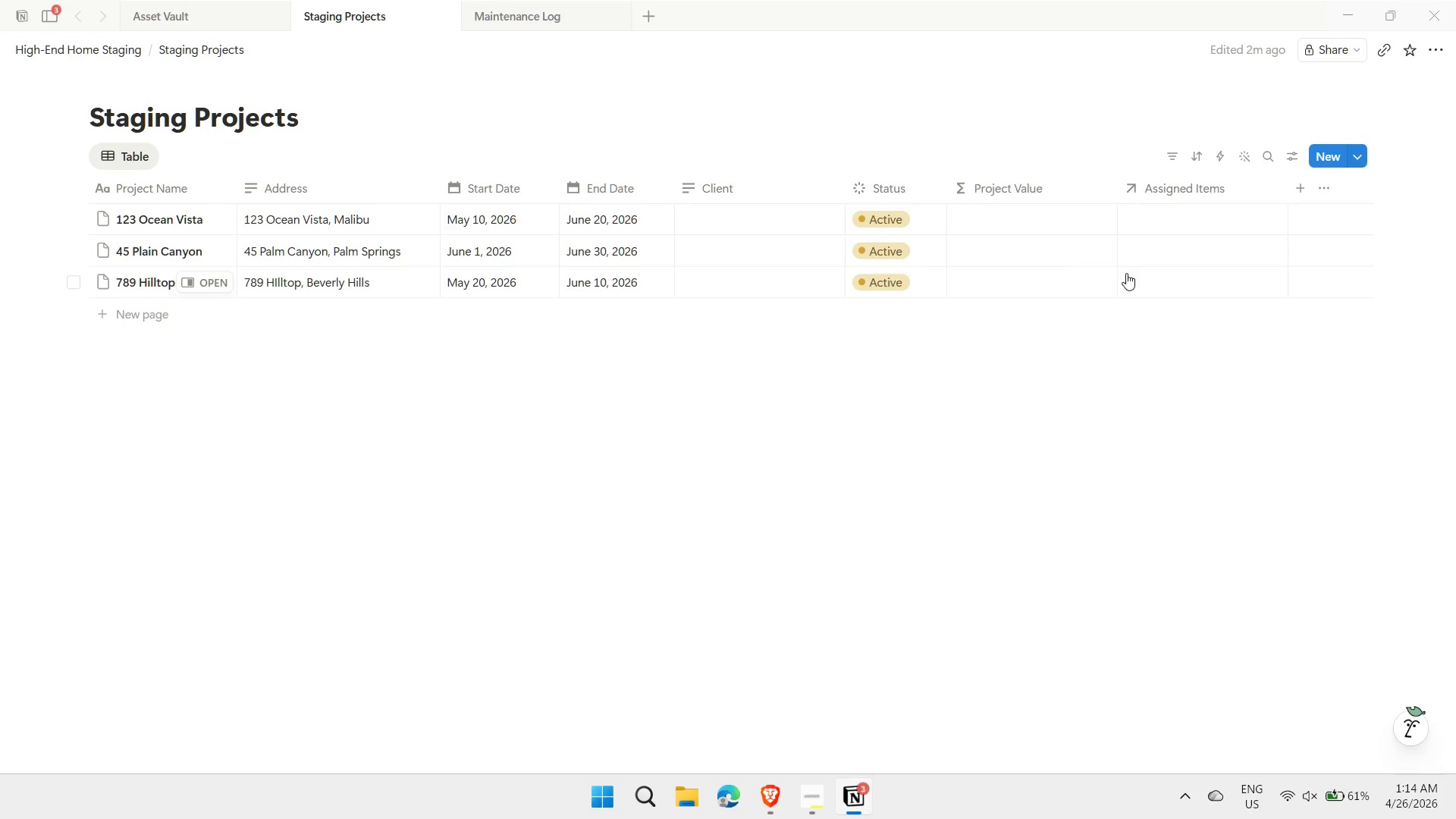 
left_click([1304, 184])
 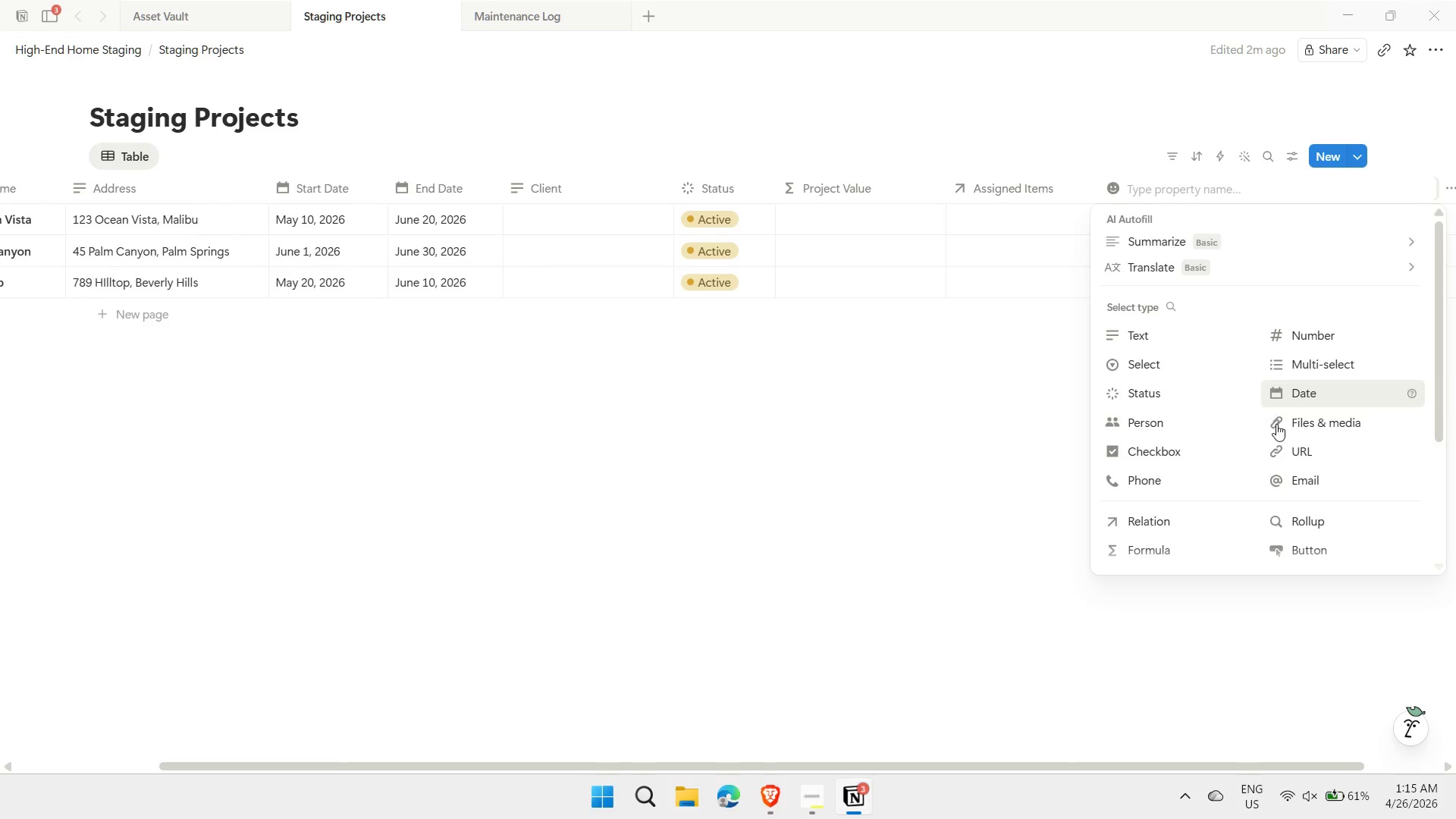 
left_click([1311, 519])
 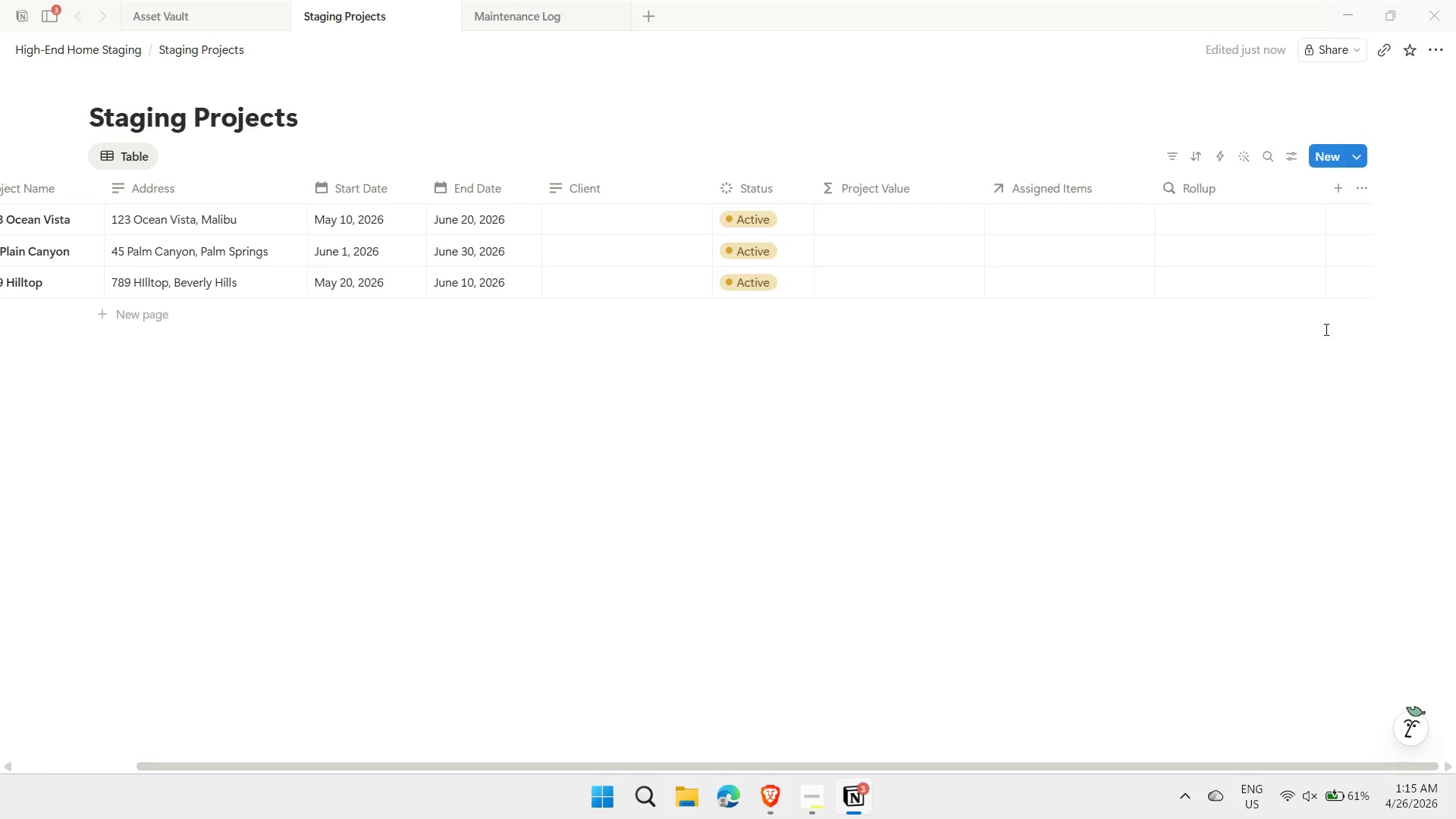 
wait(43.67)
 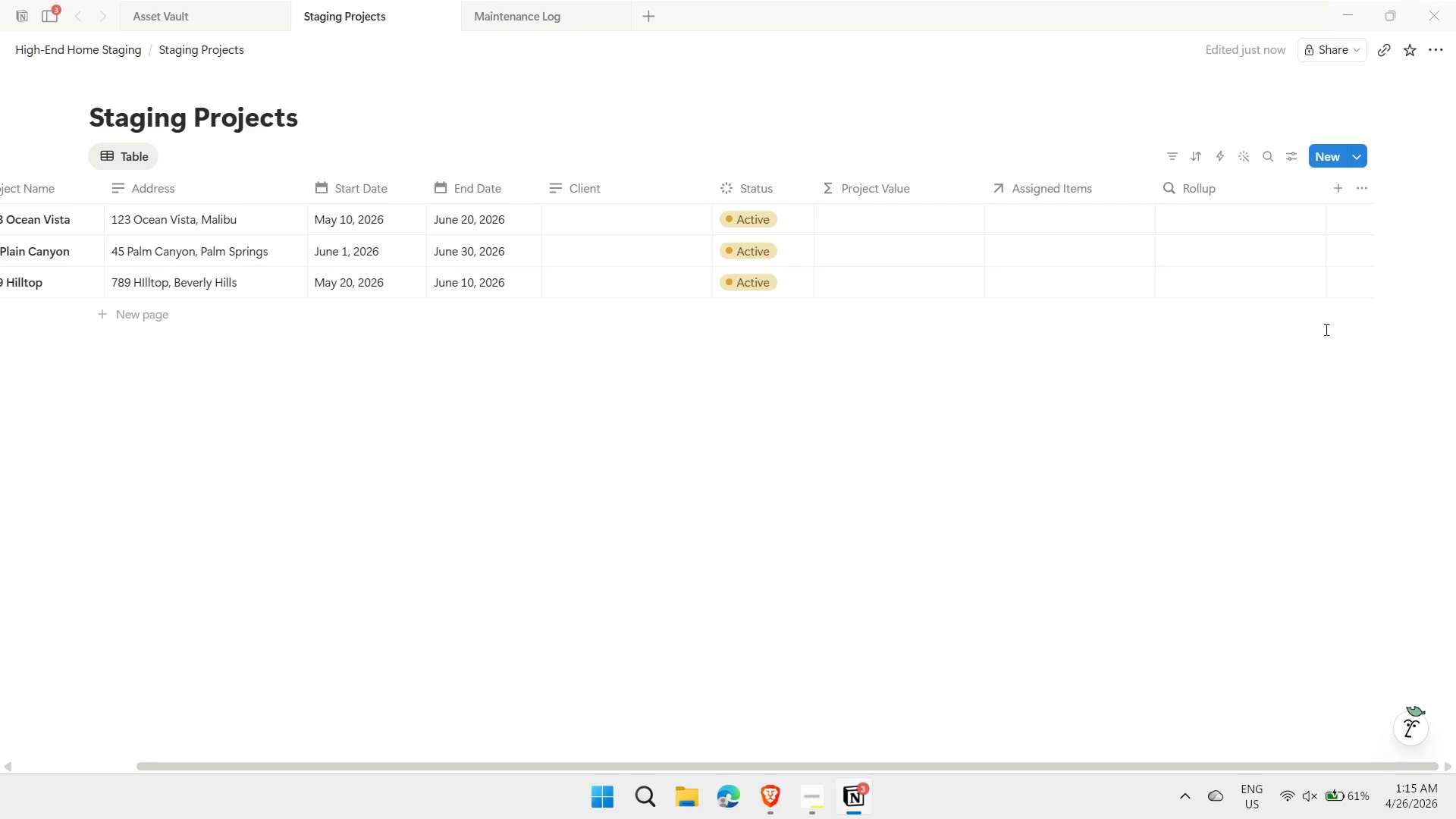 
left_click([1072, 206])
 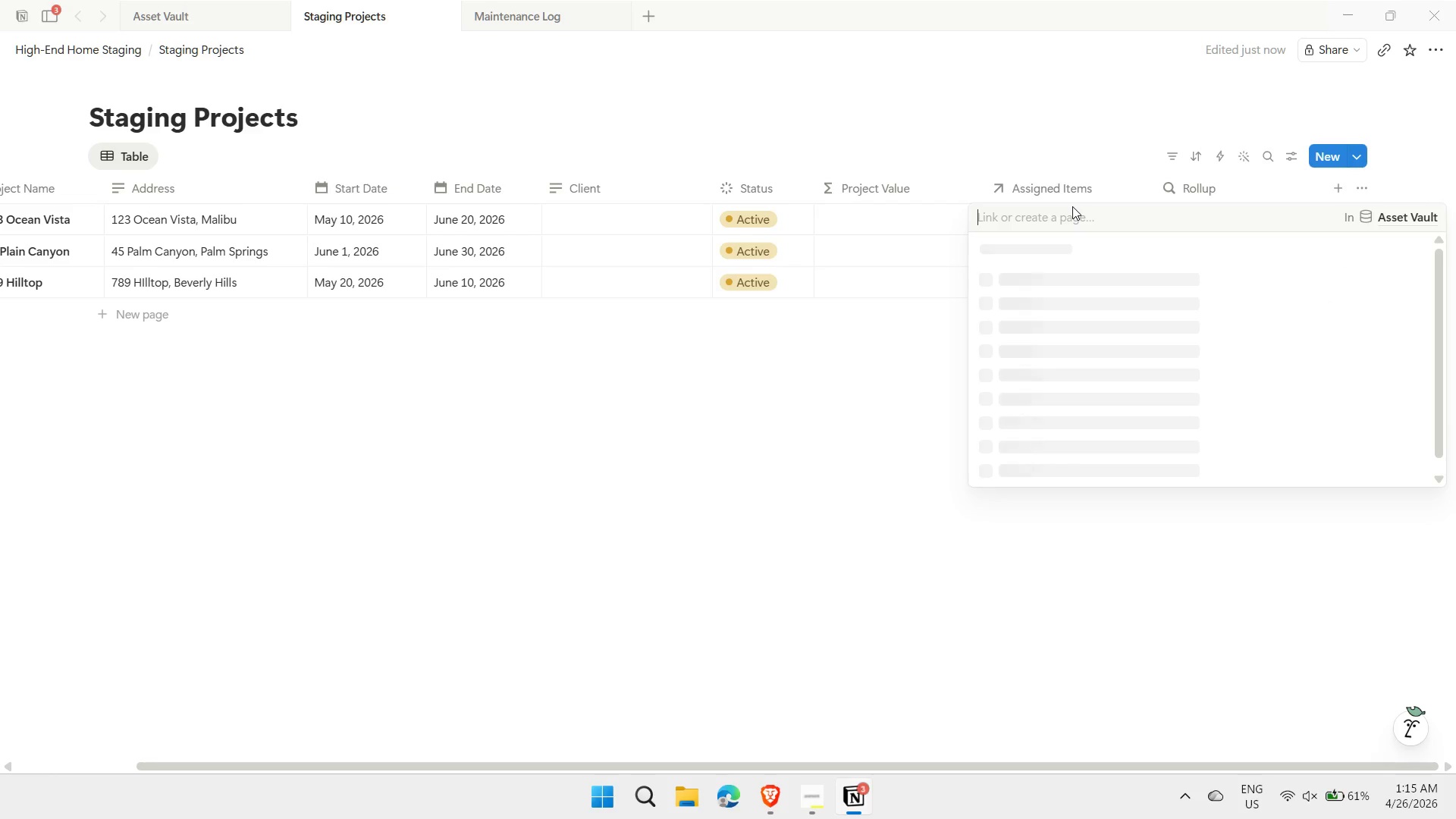 
mouse_move([1028, 246])
 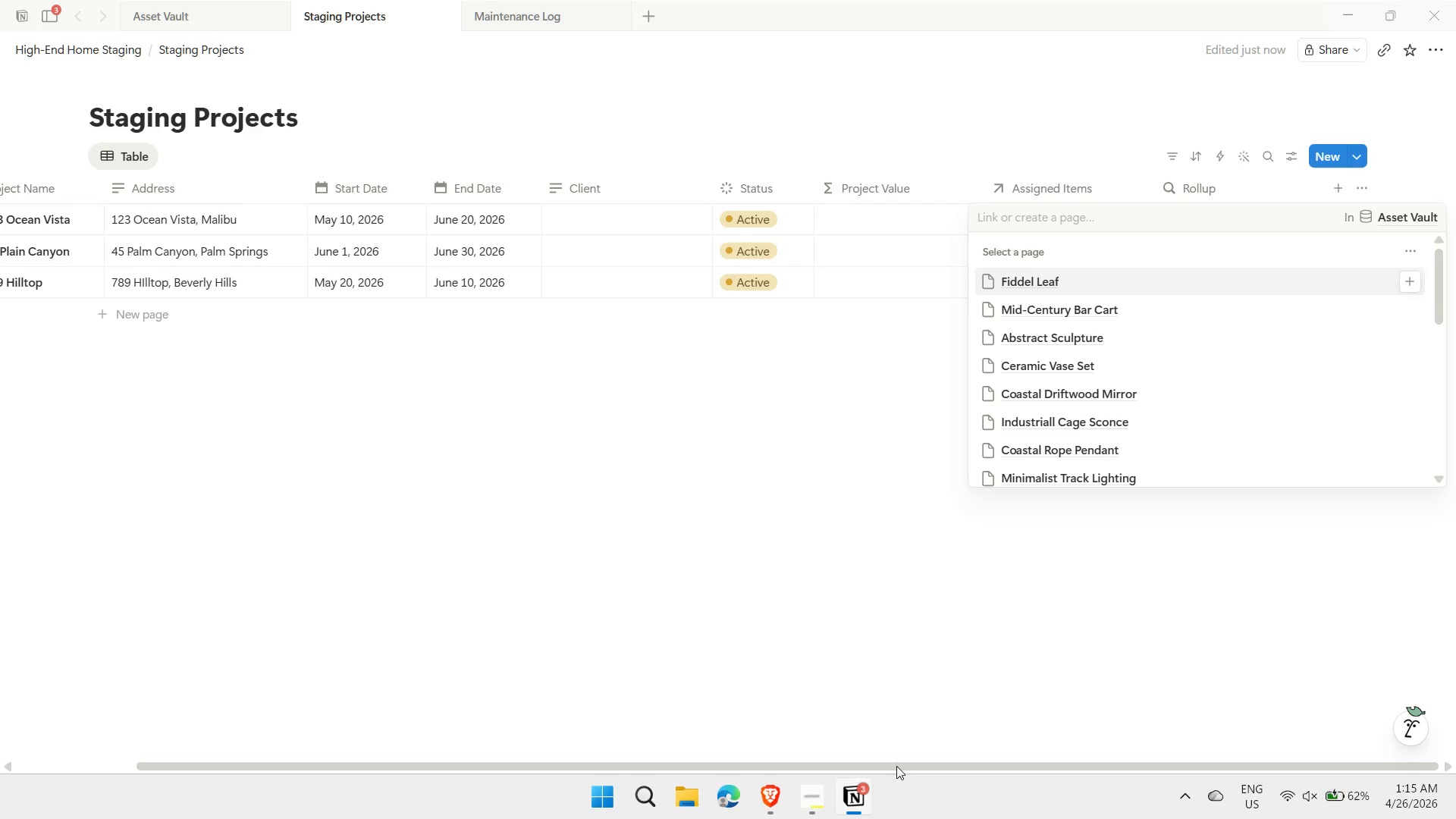 
left_click_drag(start_coordinate=[896, 766], to_coordinate=[822, 760])
 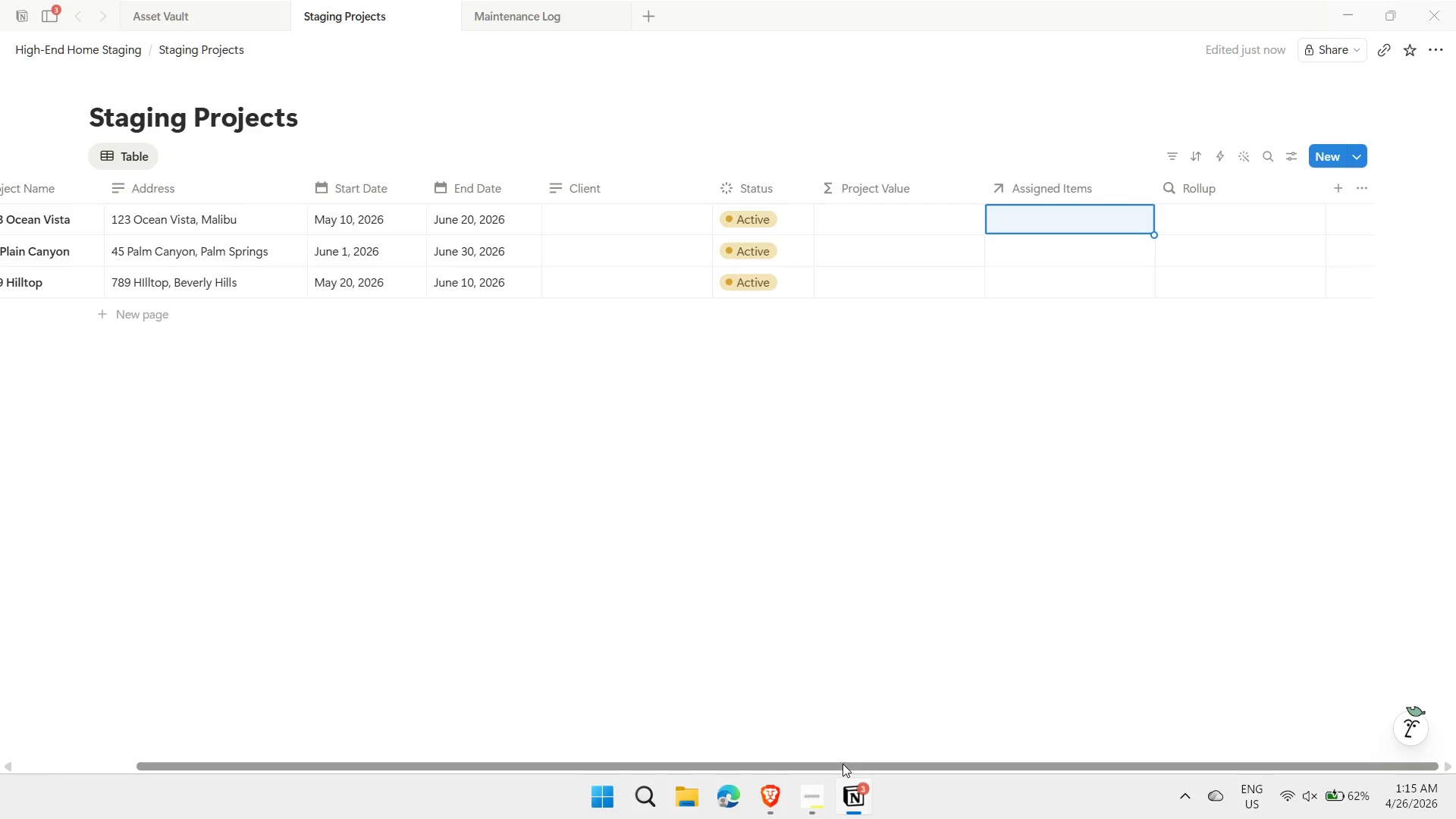 
left_click_drag(start_coordinate=[843, 764], to_coordinate=[761, 763])
 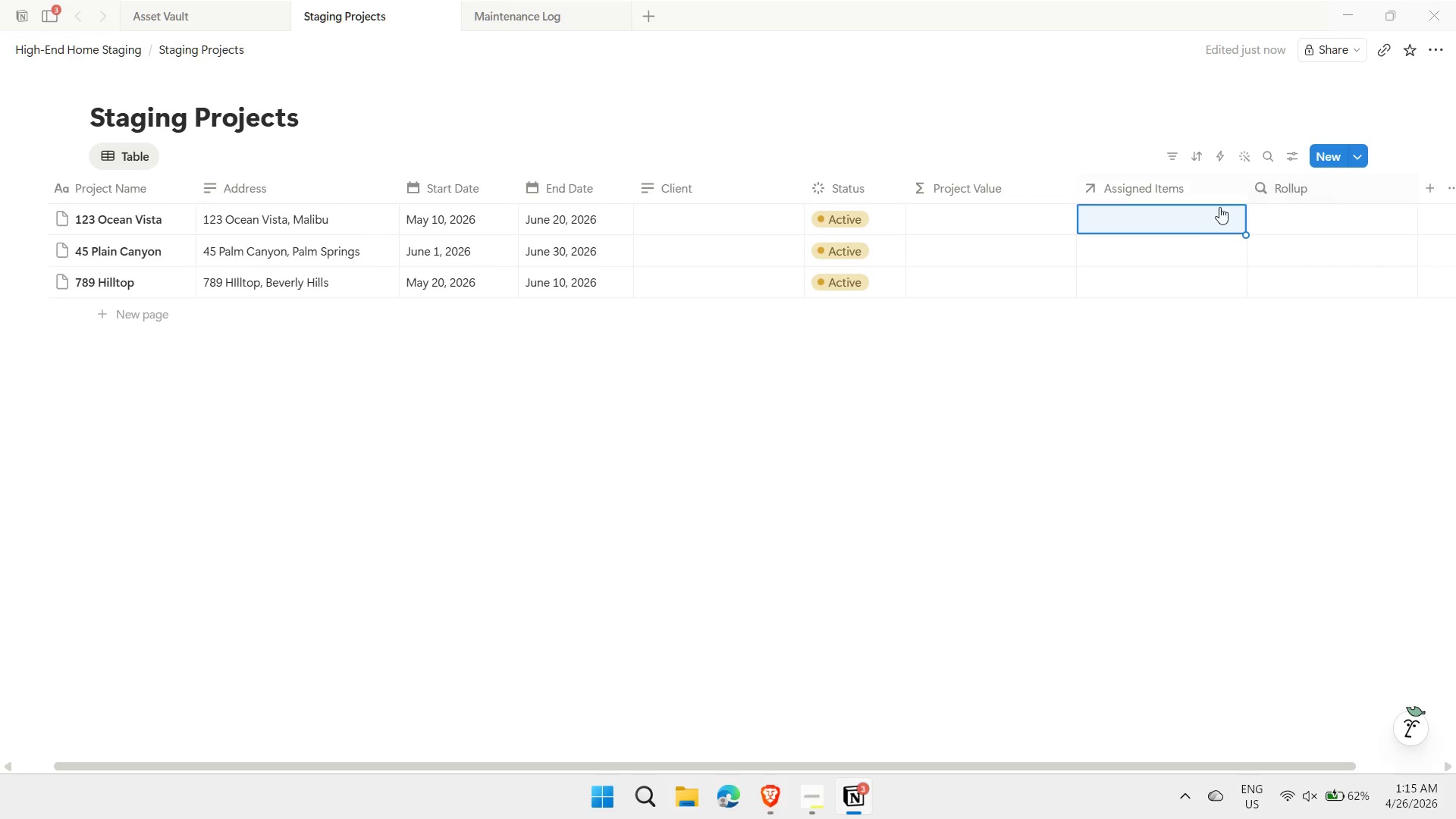 
left_click([1188, 224])
 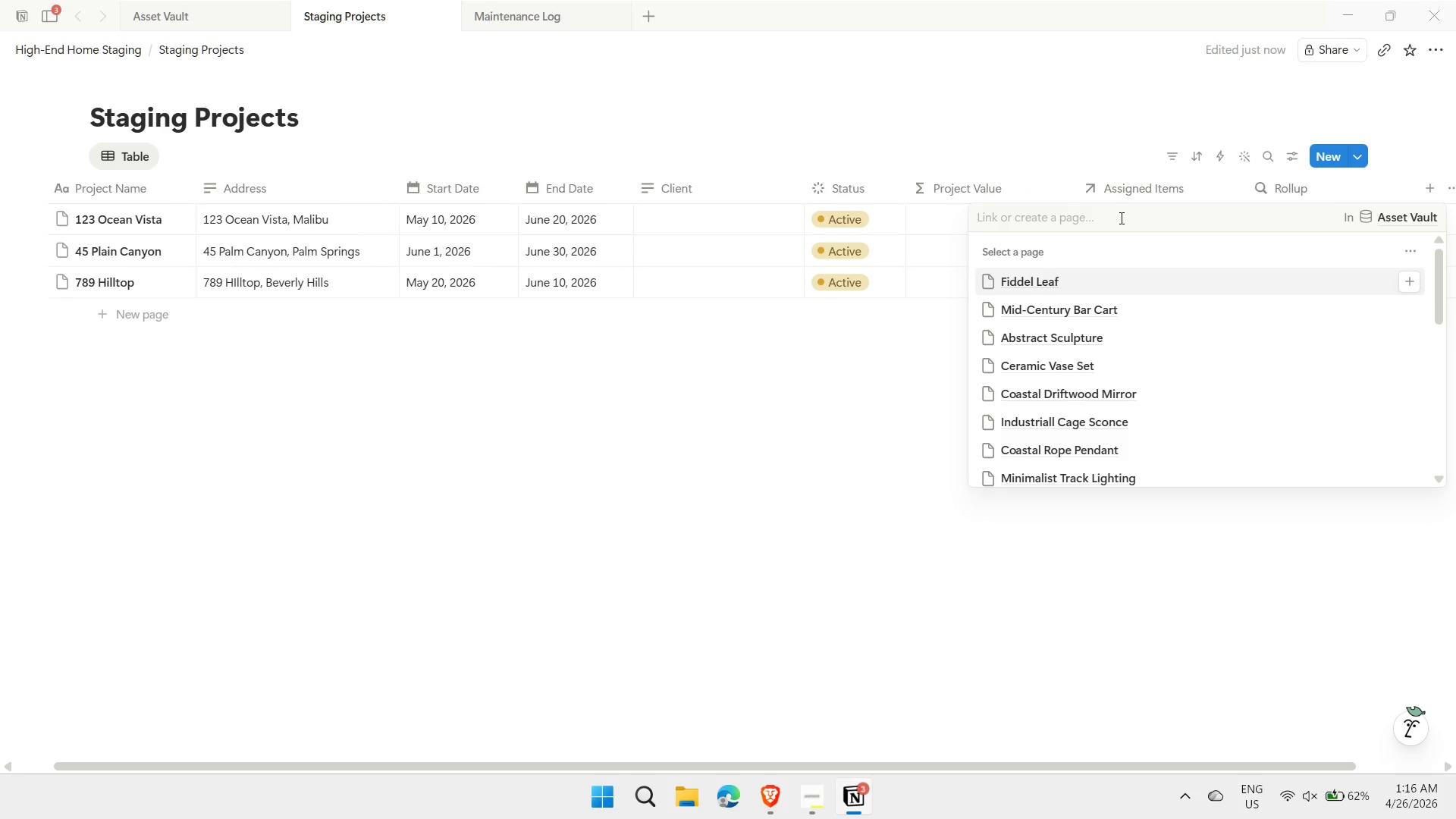 
type(coasta)
 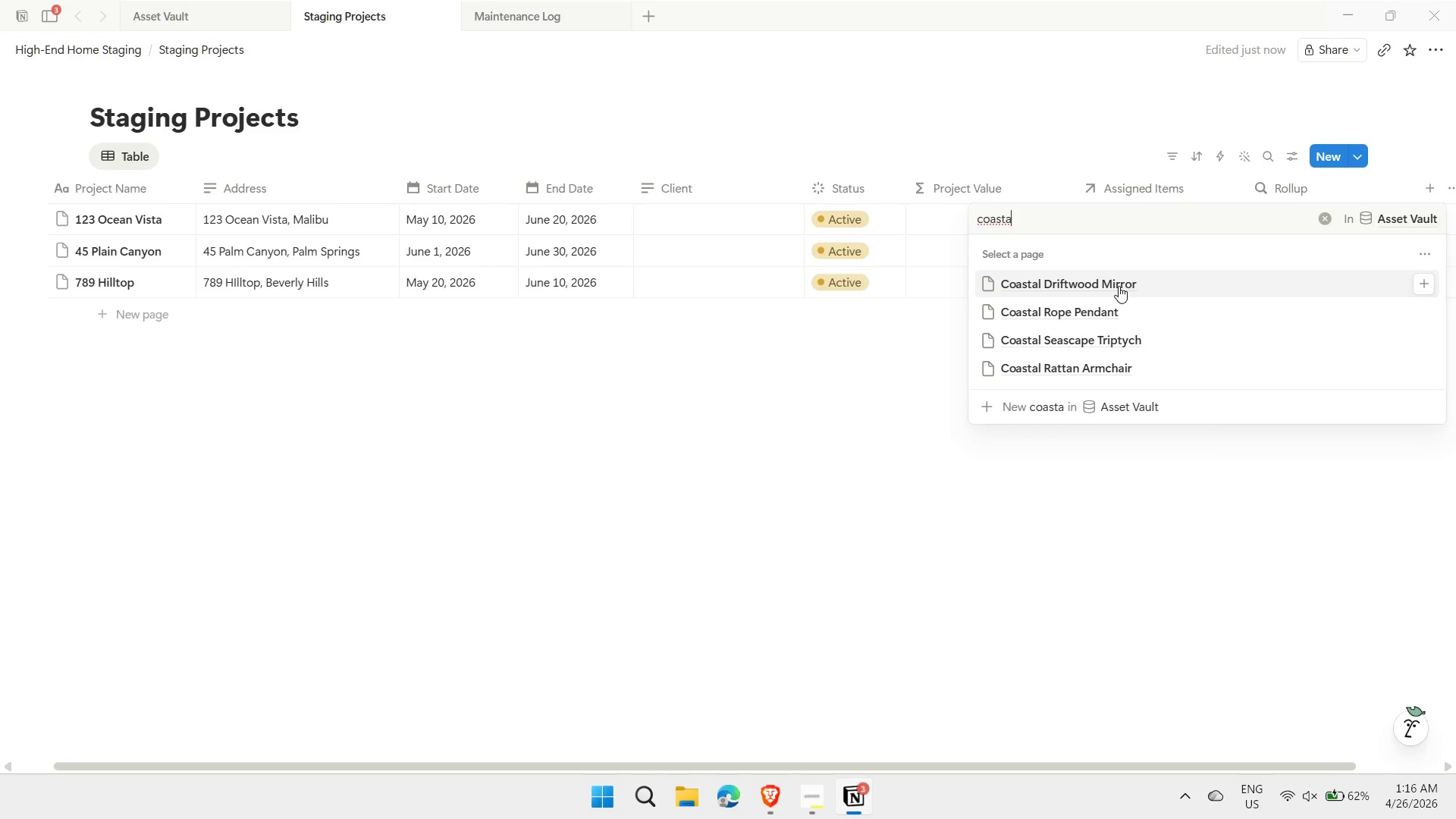 
wait(5.92)
 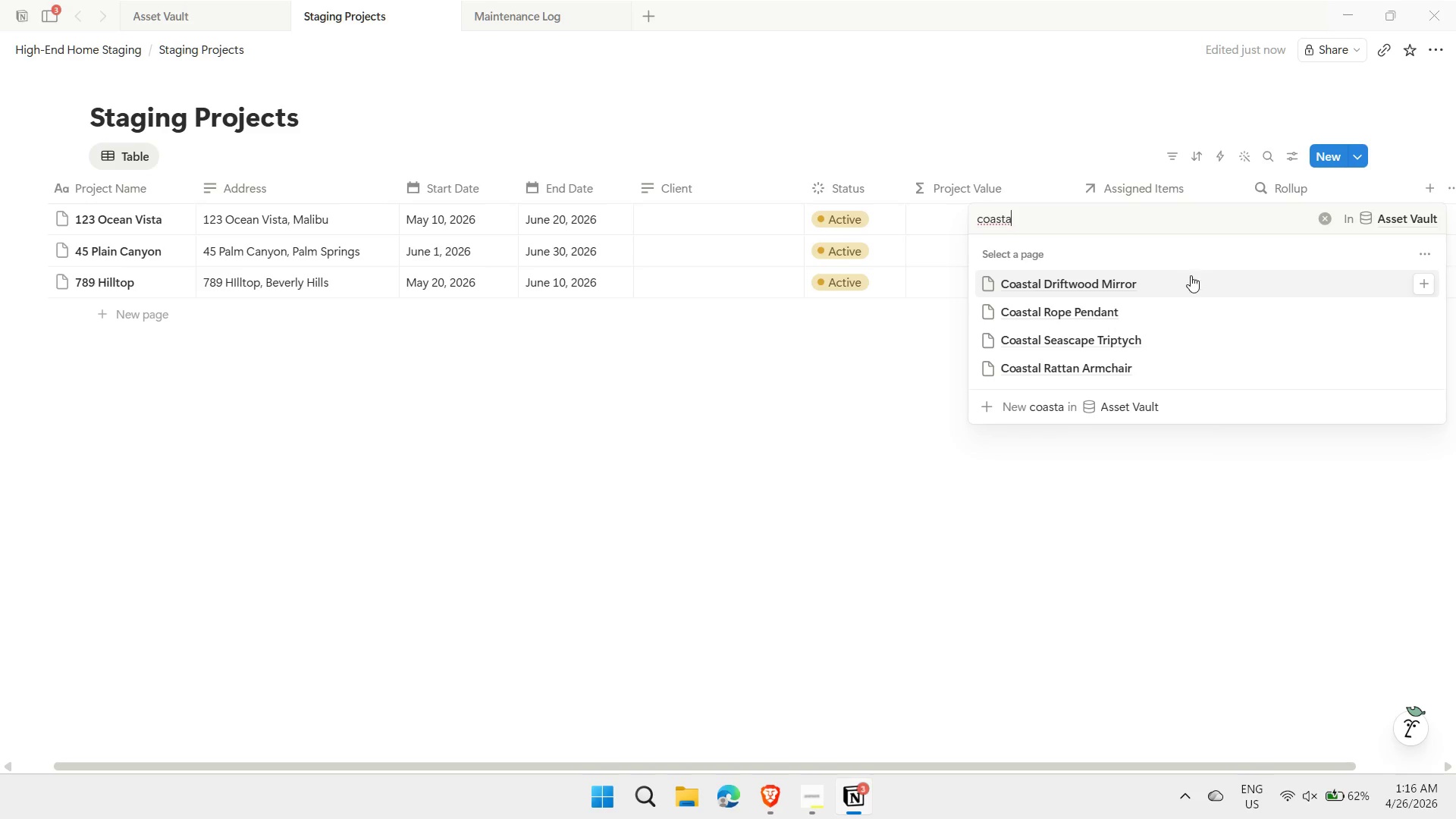 
left_click([1426, 287])
 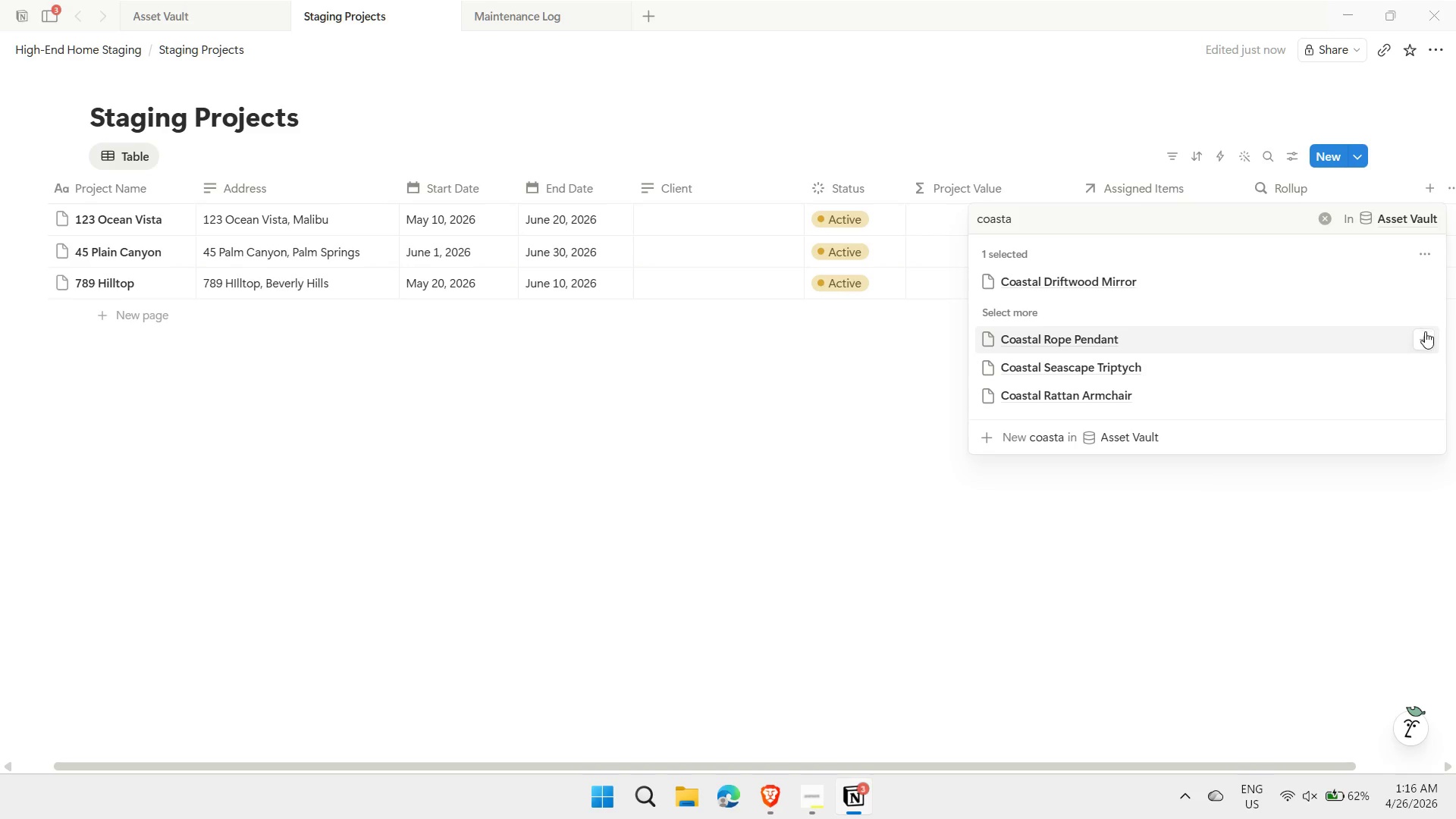 
left_click([1423, 337])
 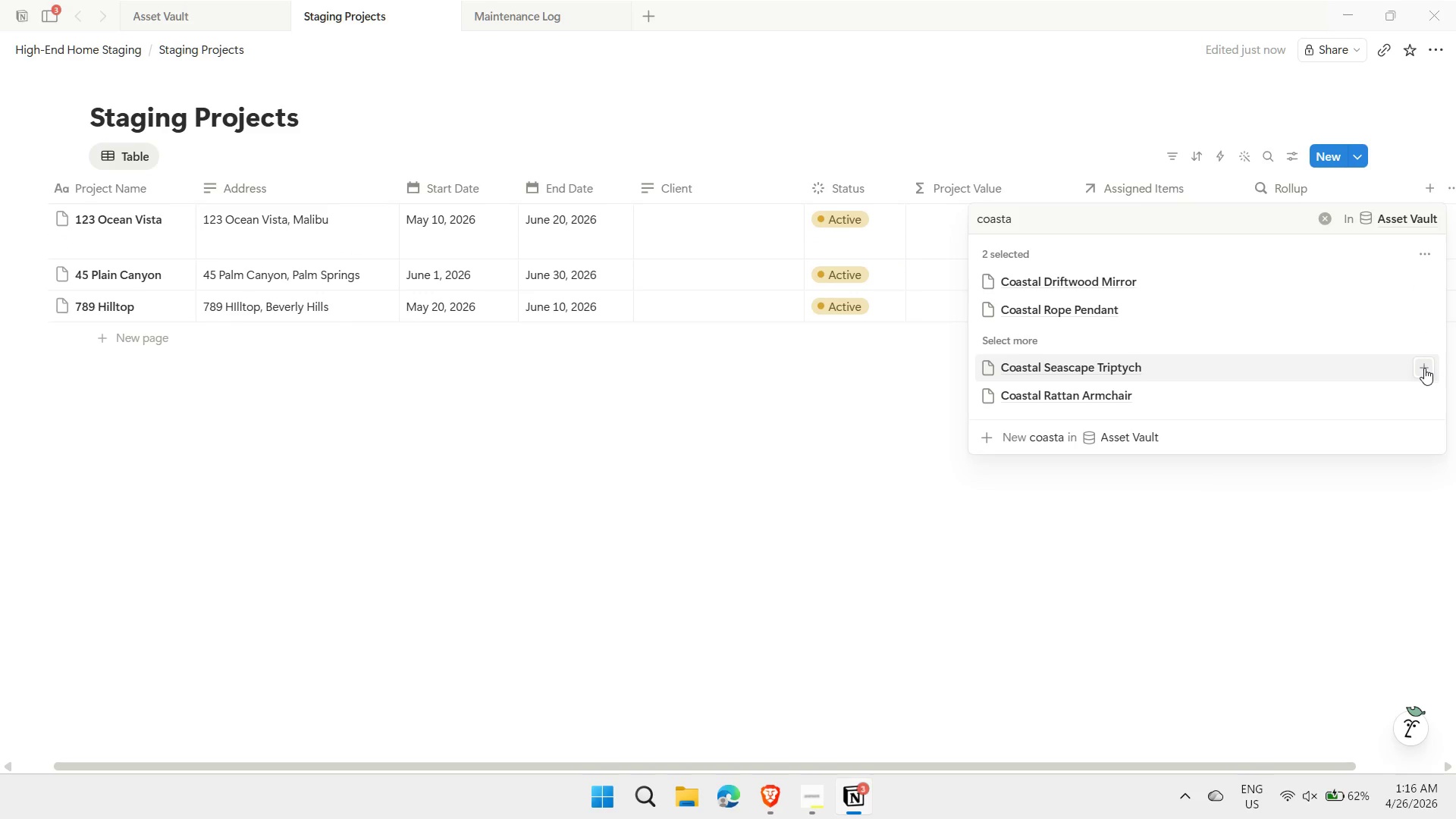 
left_click([1424, 368])
 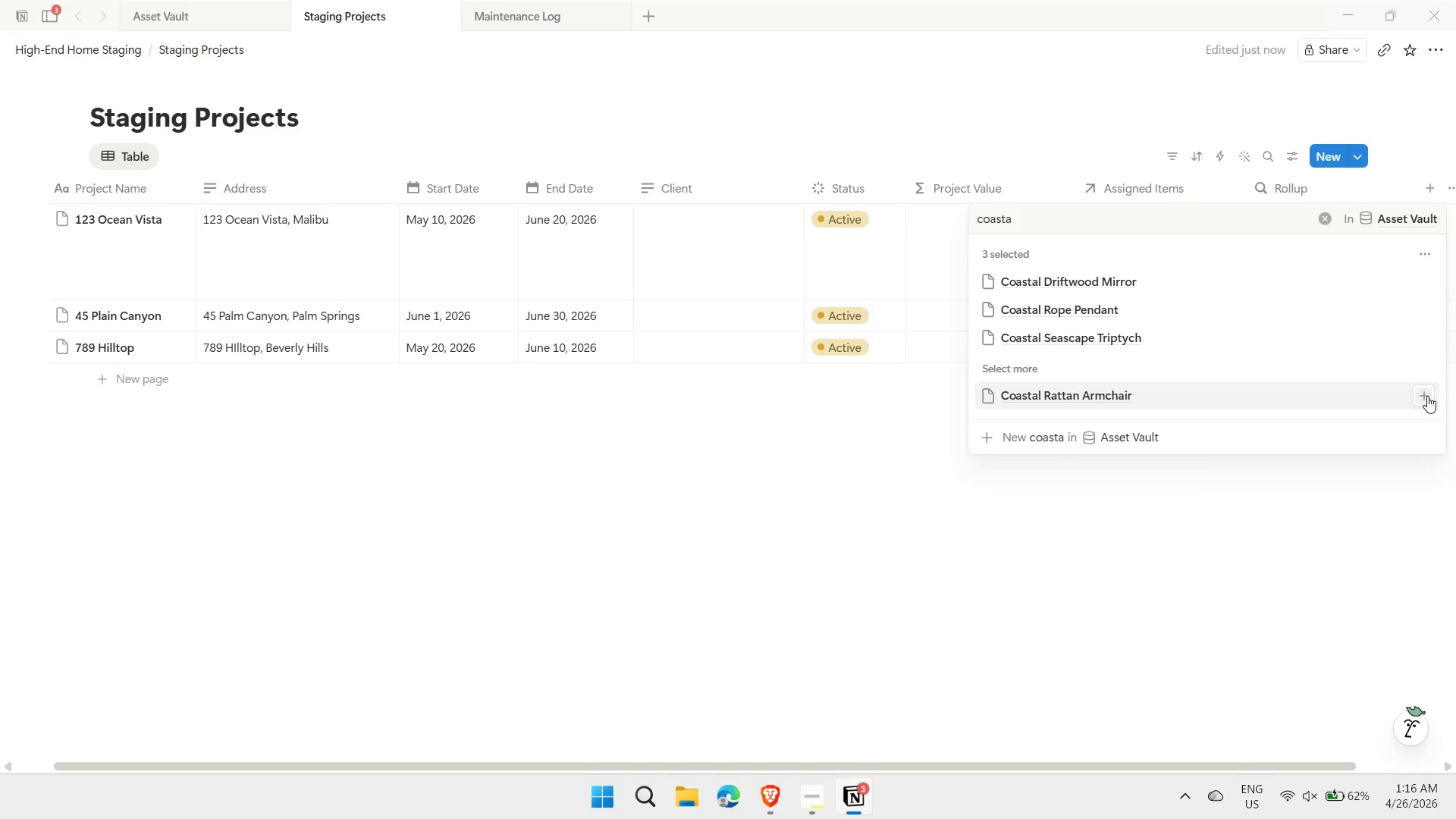 
left_click([1427, 396])
 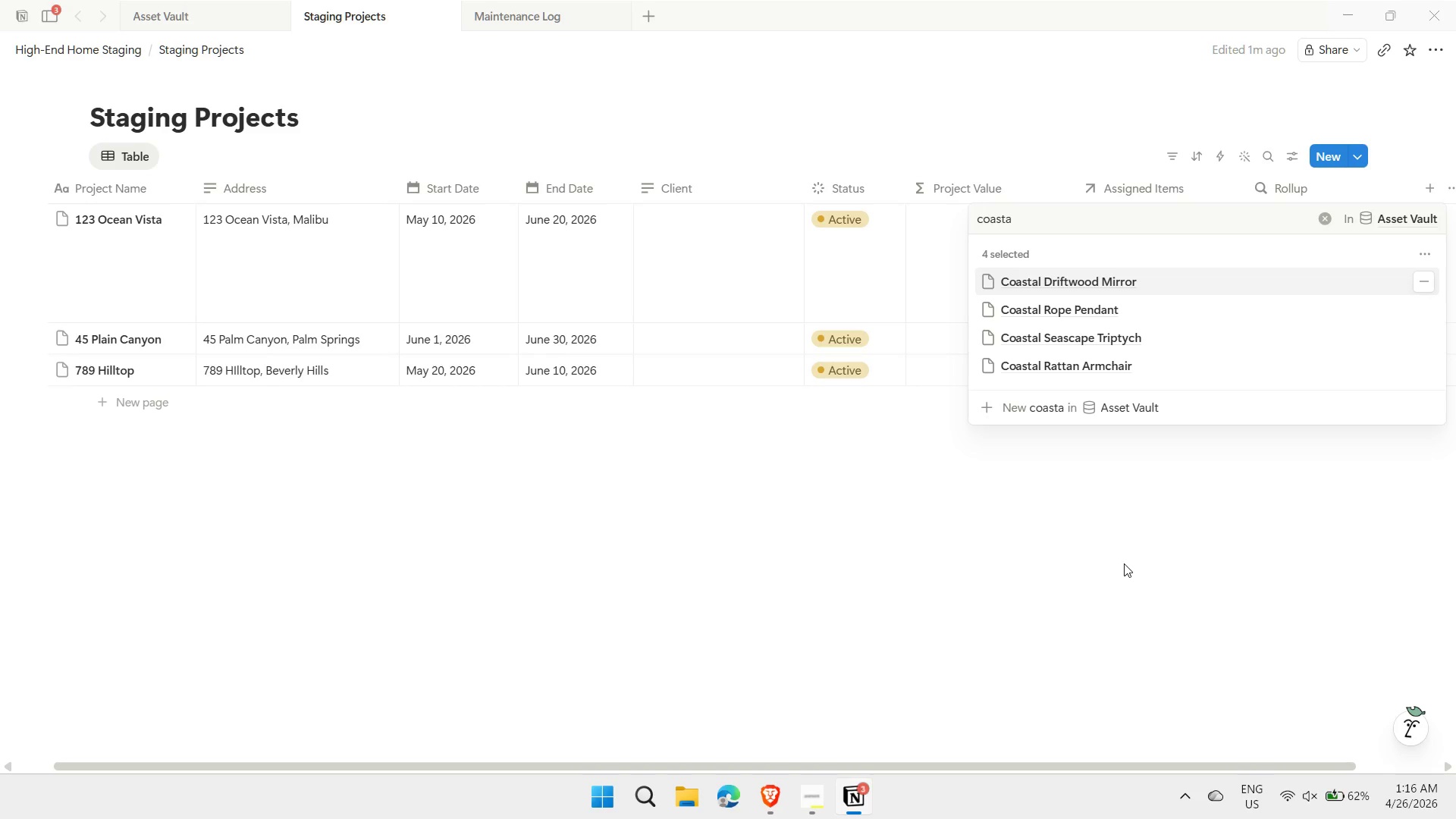 
wait(6.73)
 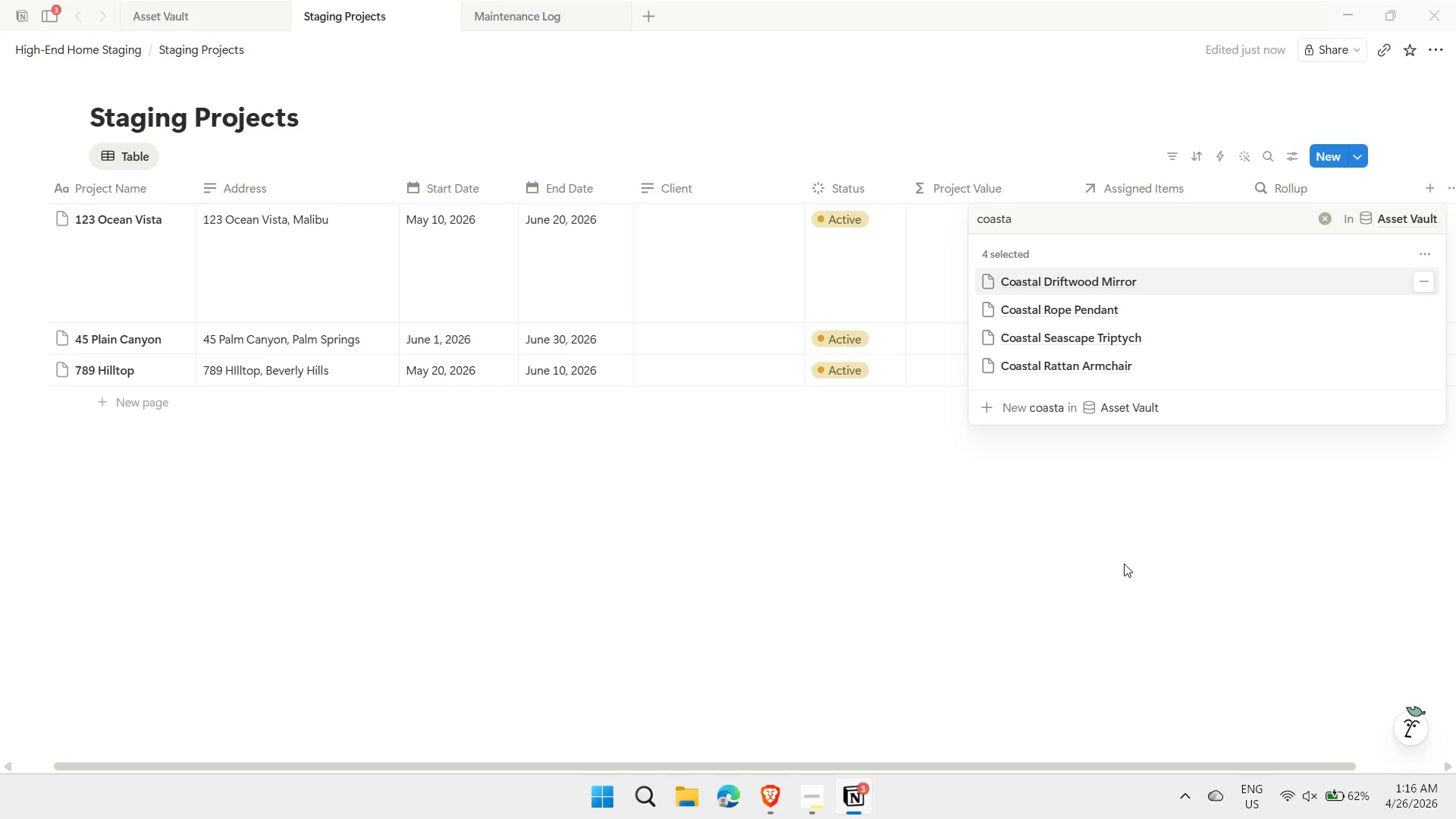 
left_click([1124, 563])
 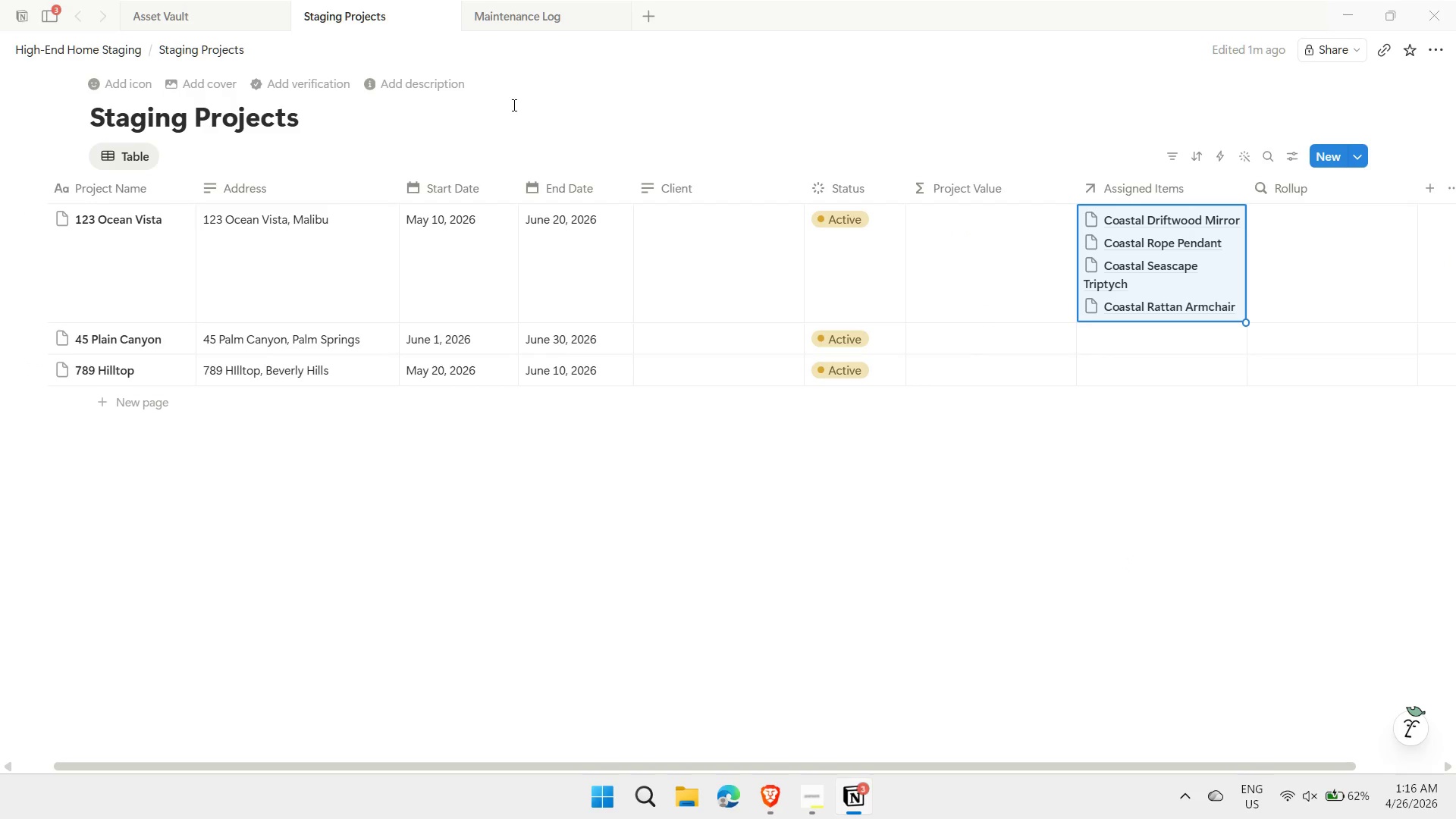 
left_click([209, 4])
 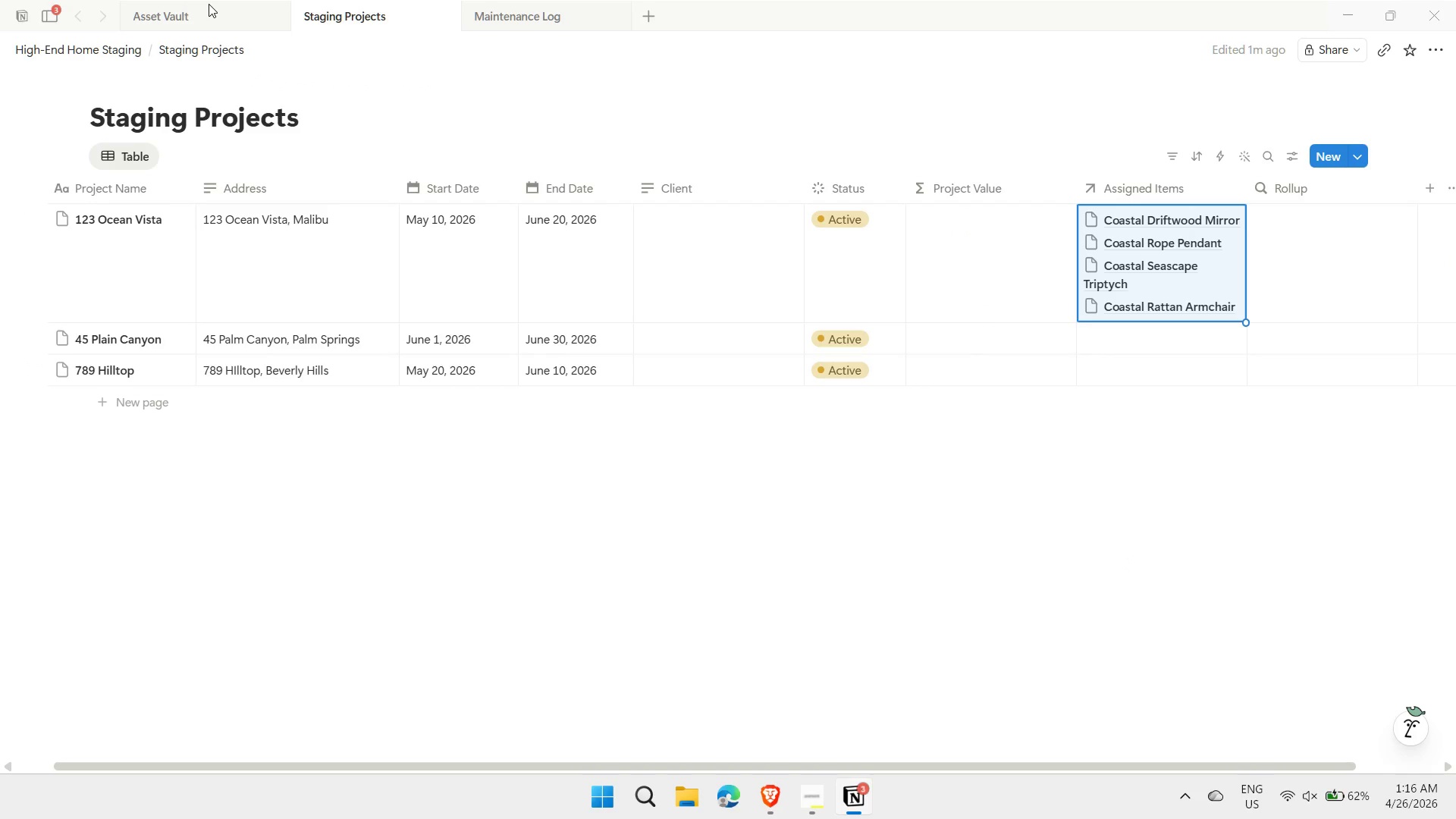 
left_click([209, 4])
 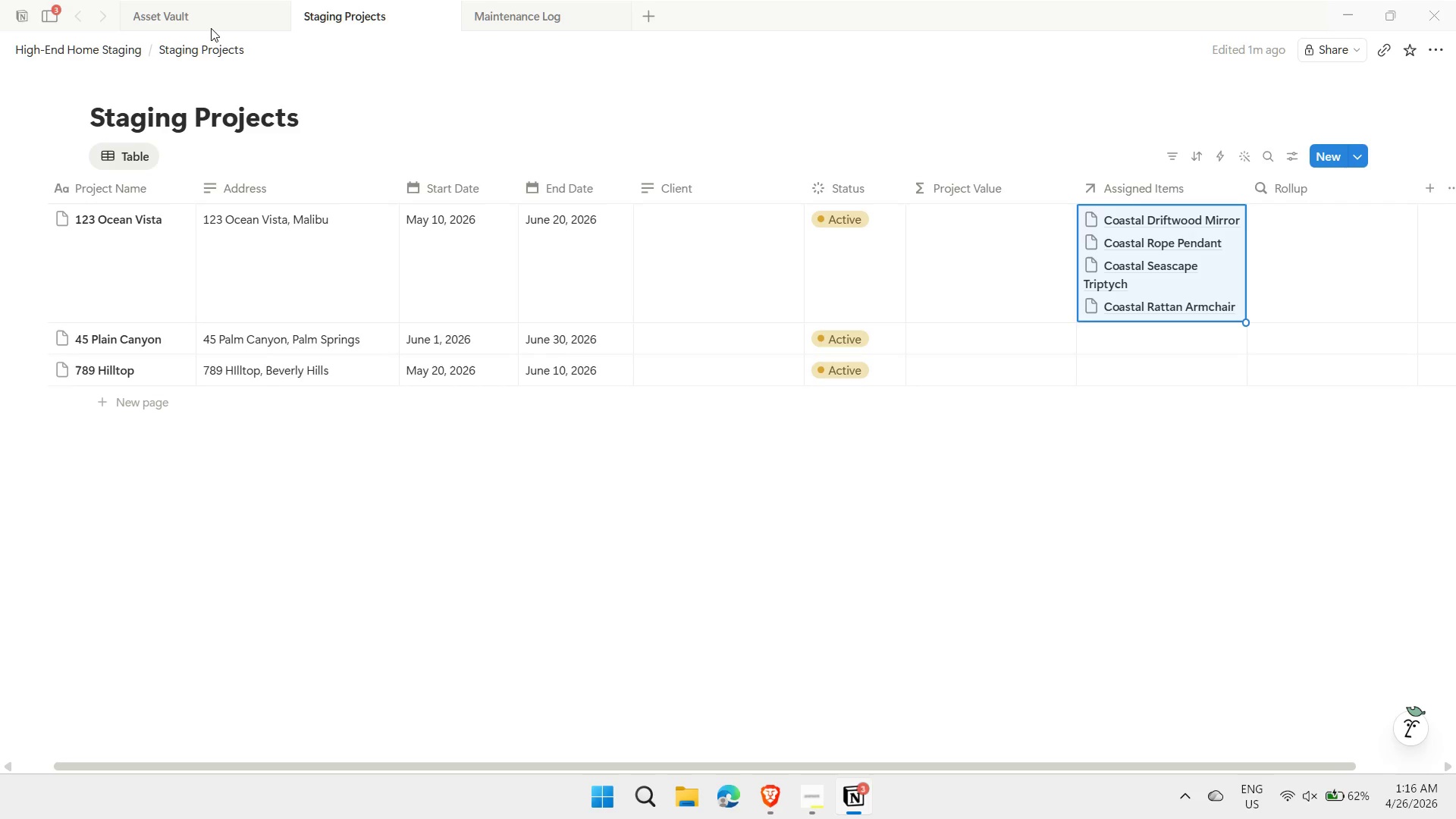 
left_click([211, 28])
 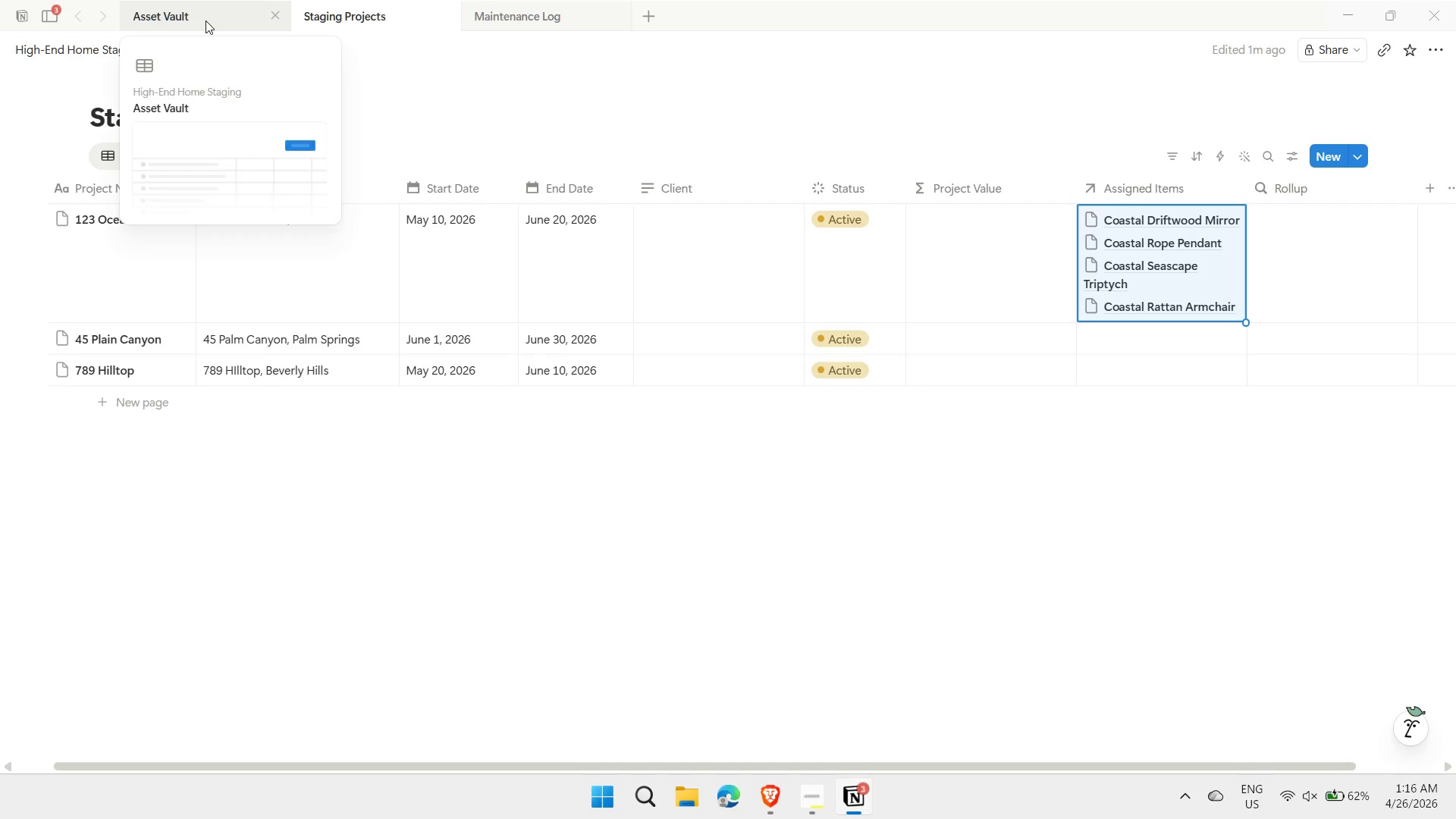 
left_click([206, 20])
 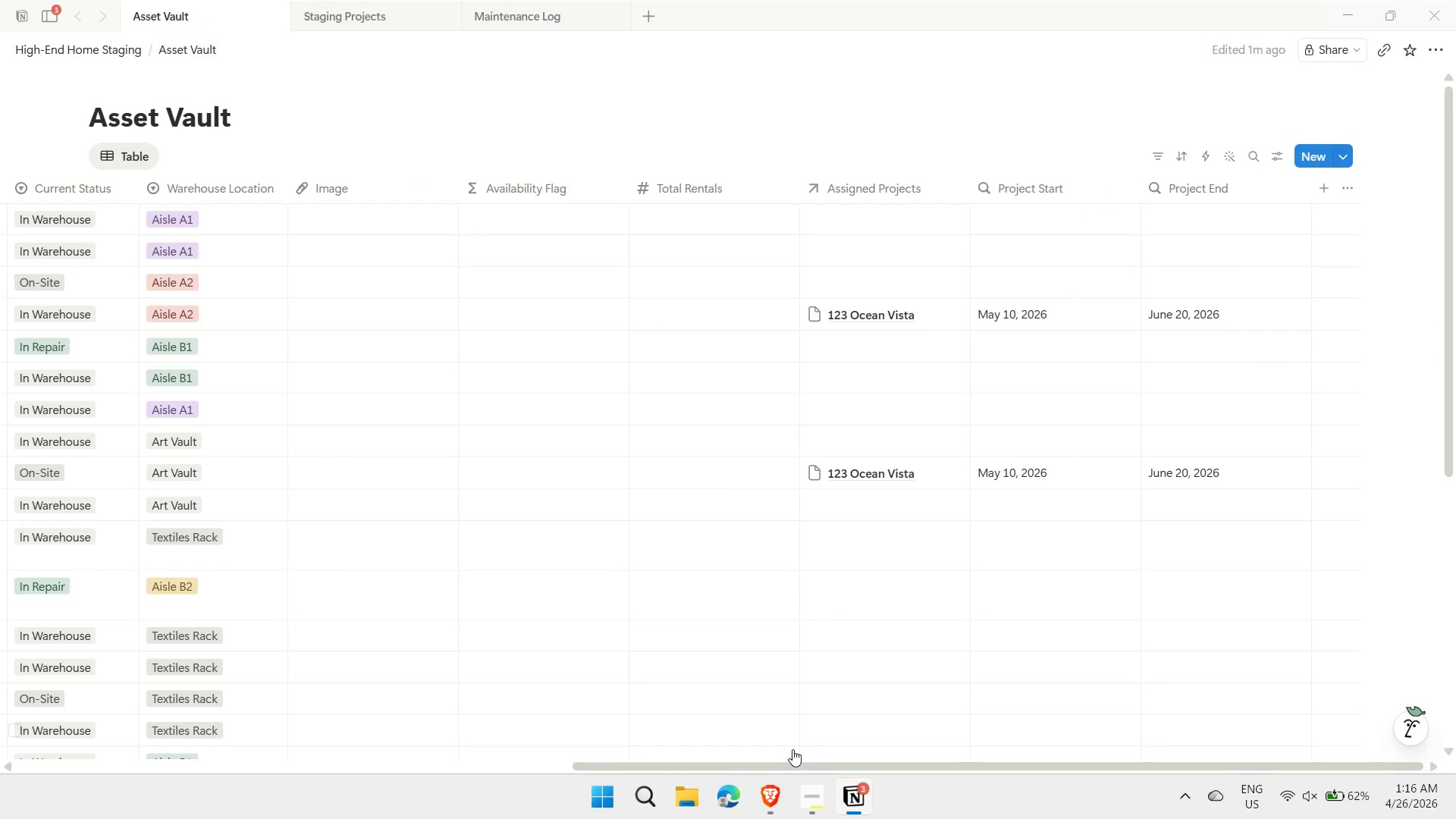 
left_click_drag(start_coordinate=[787, 763], to_coordinate=[325, 664])
 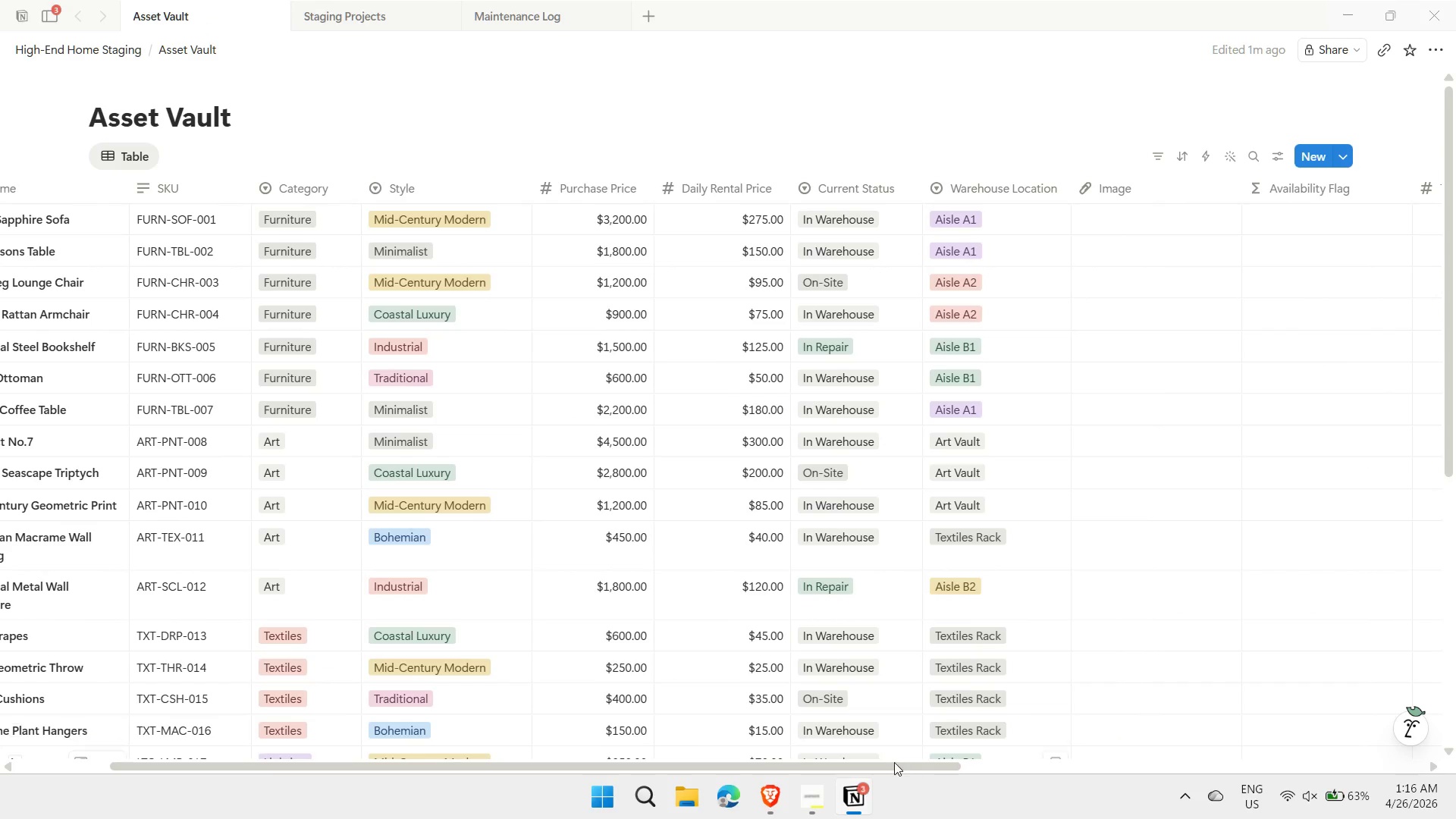 
left_click_drag(start_coordinate=[890, 767], to_coordinate=[740, 772])
 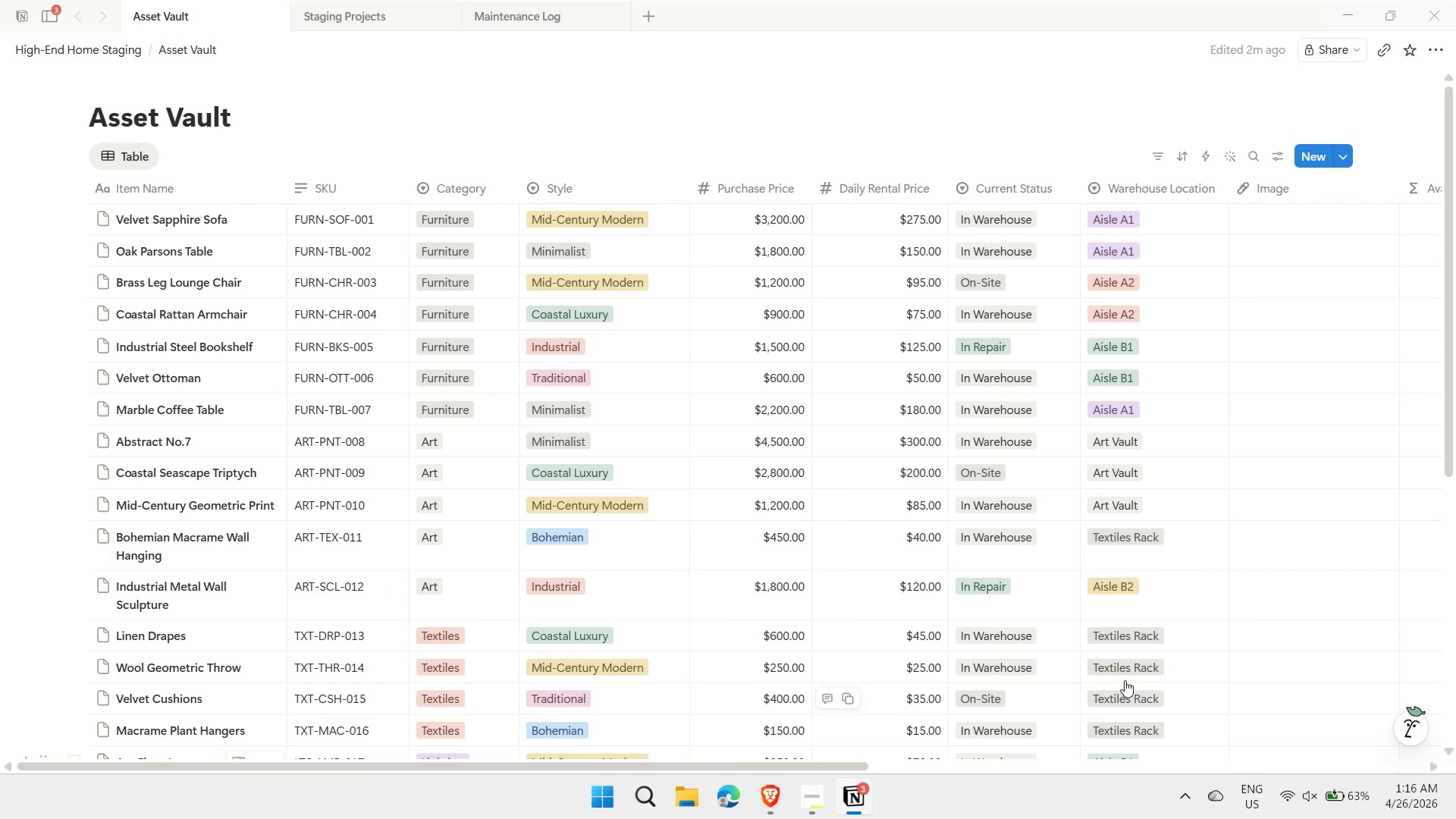 
wait(7.97)
 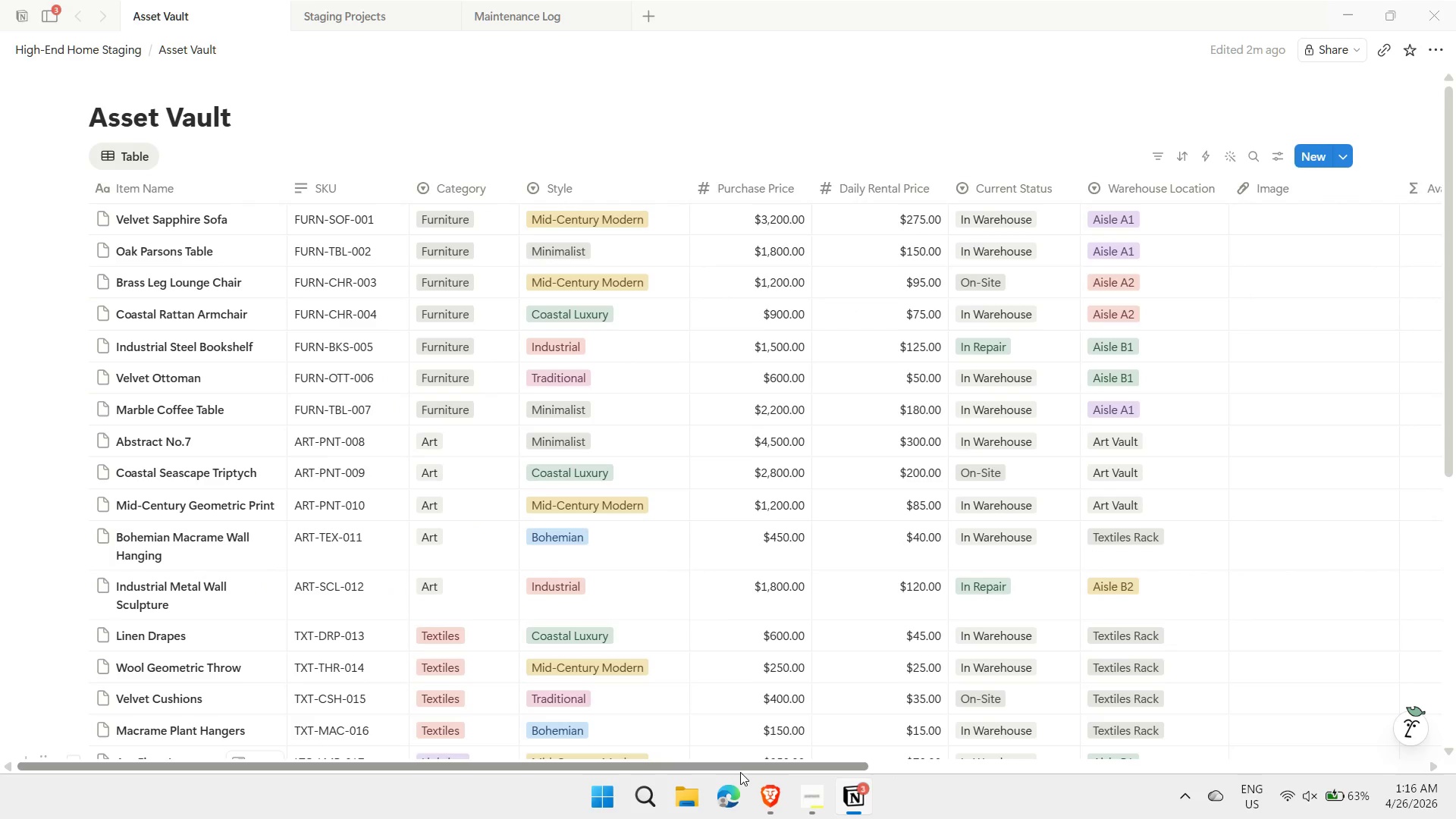 
left_click_drag(start_coordinate=[1445, 372], to_coordinate=[1451, 311])
 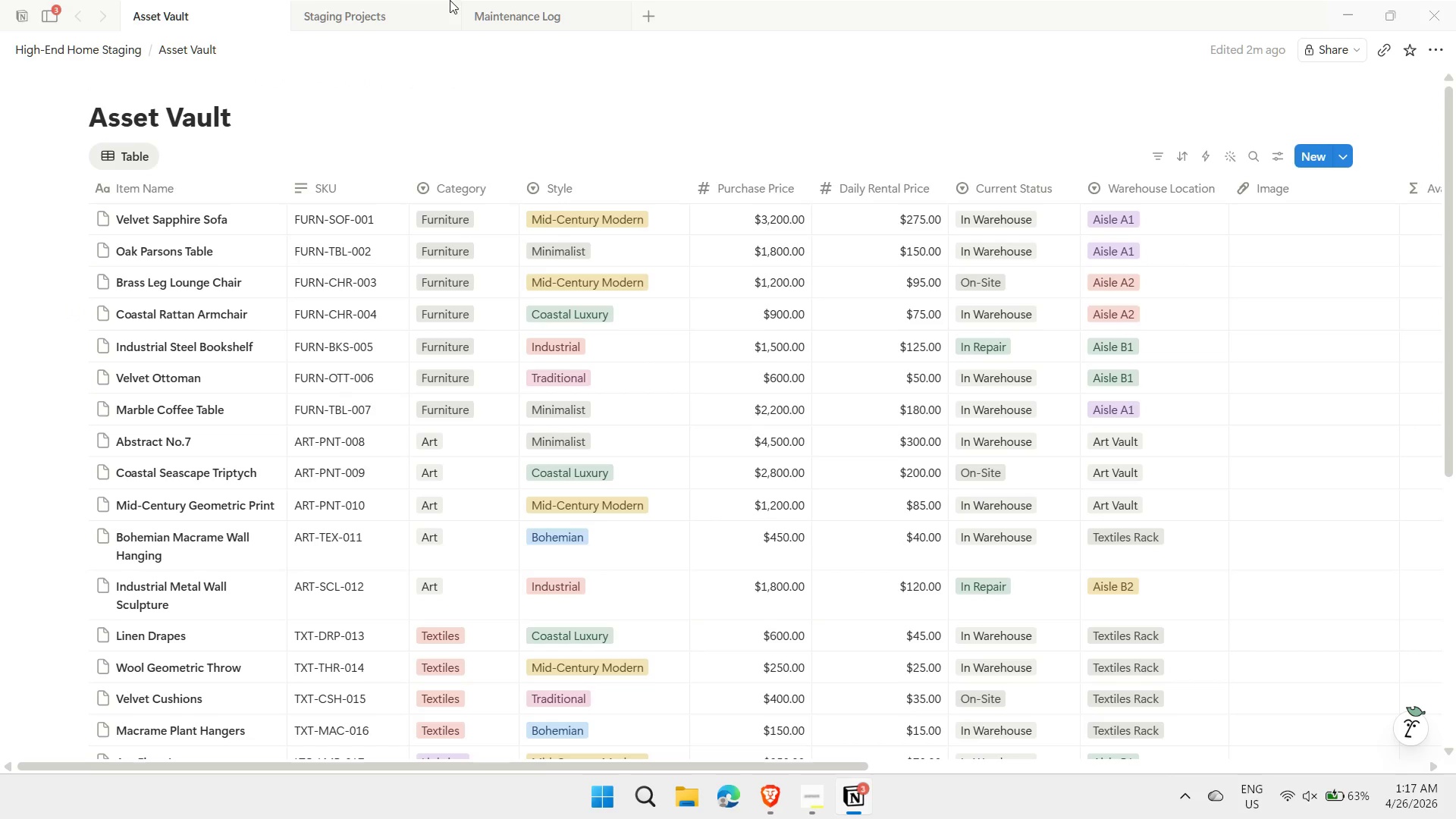 
left_click([358, 12])
 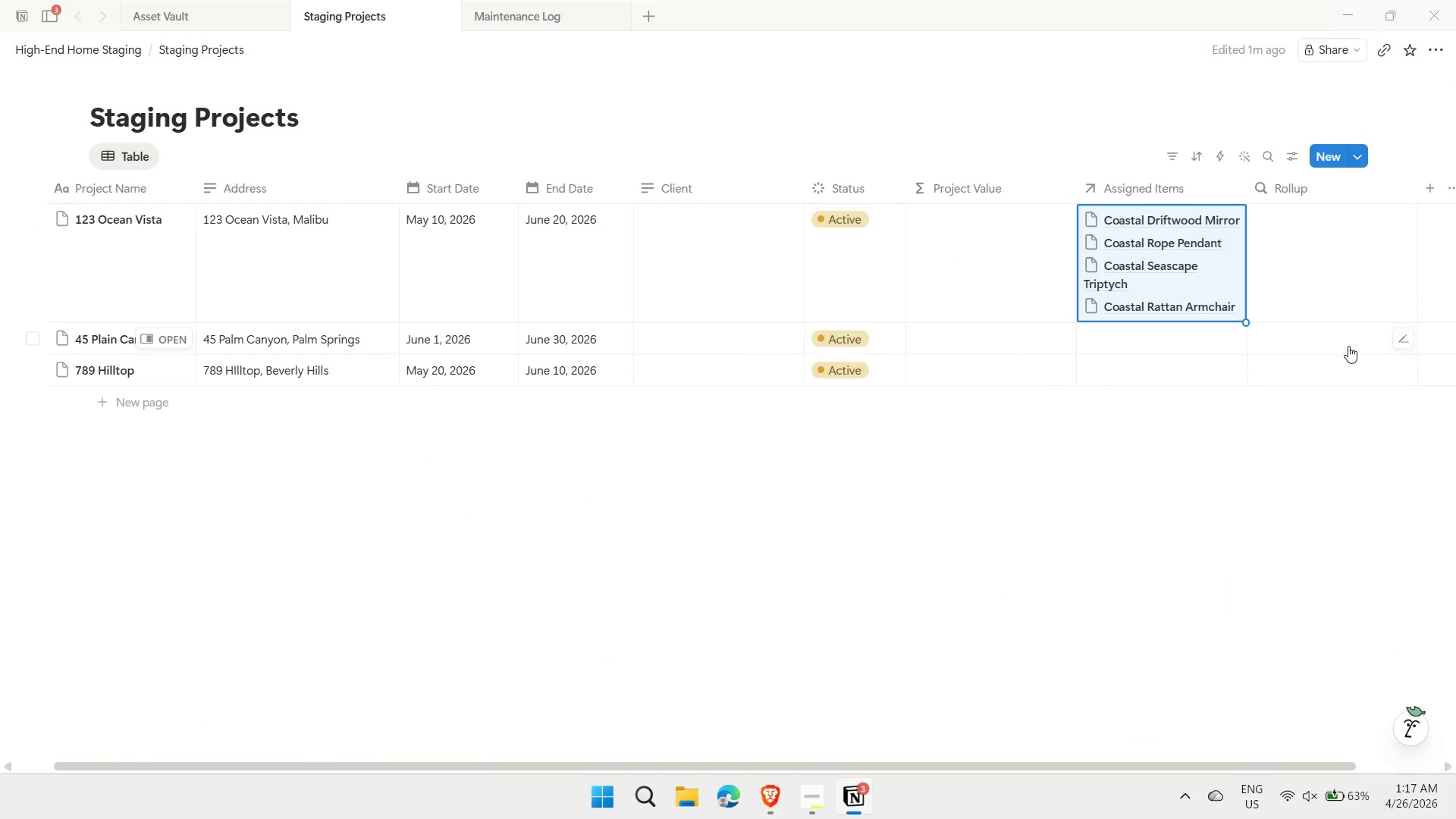 
left_click([1157, 334])
 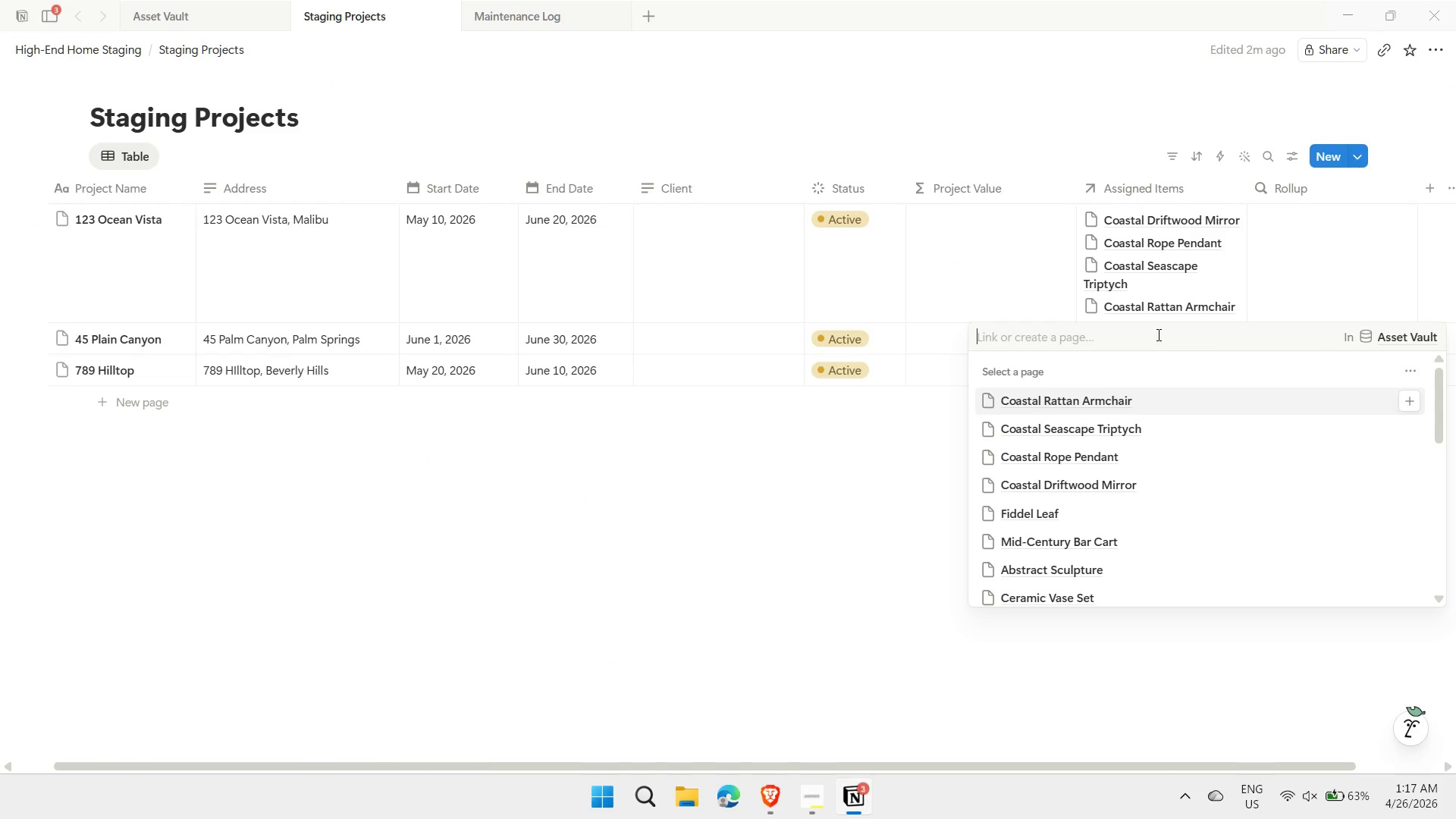 
type(mid)
 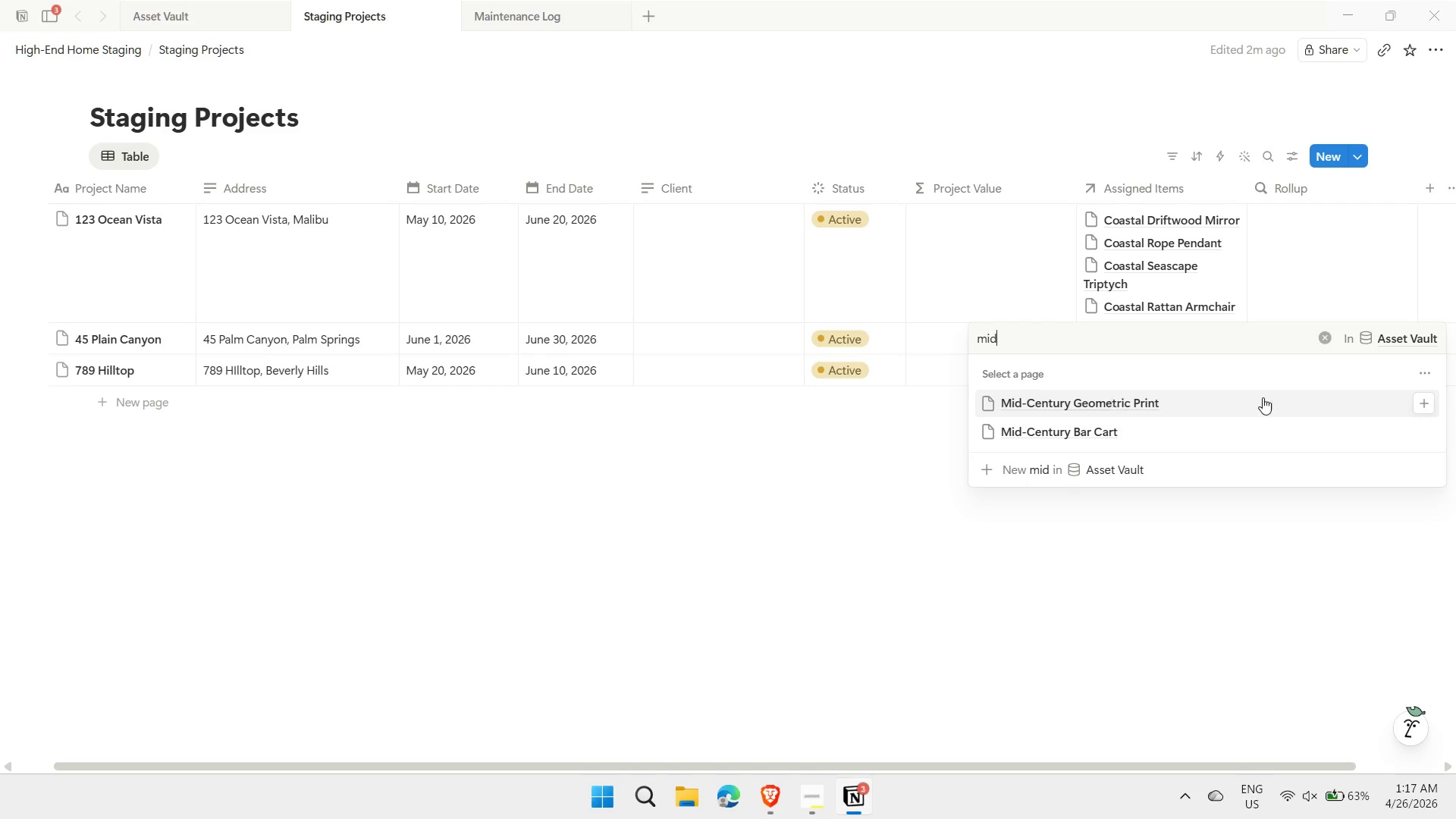 
left_click([1426, 406])
 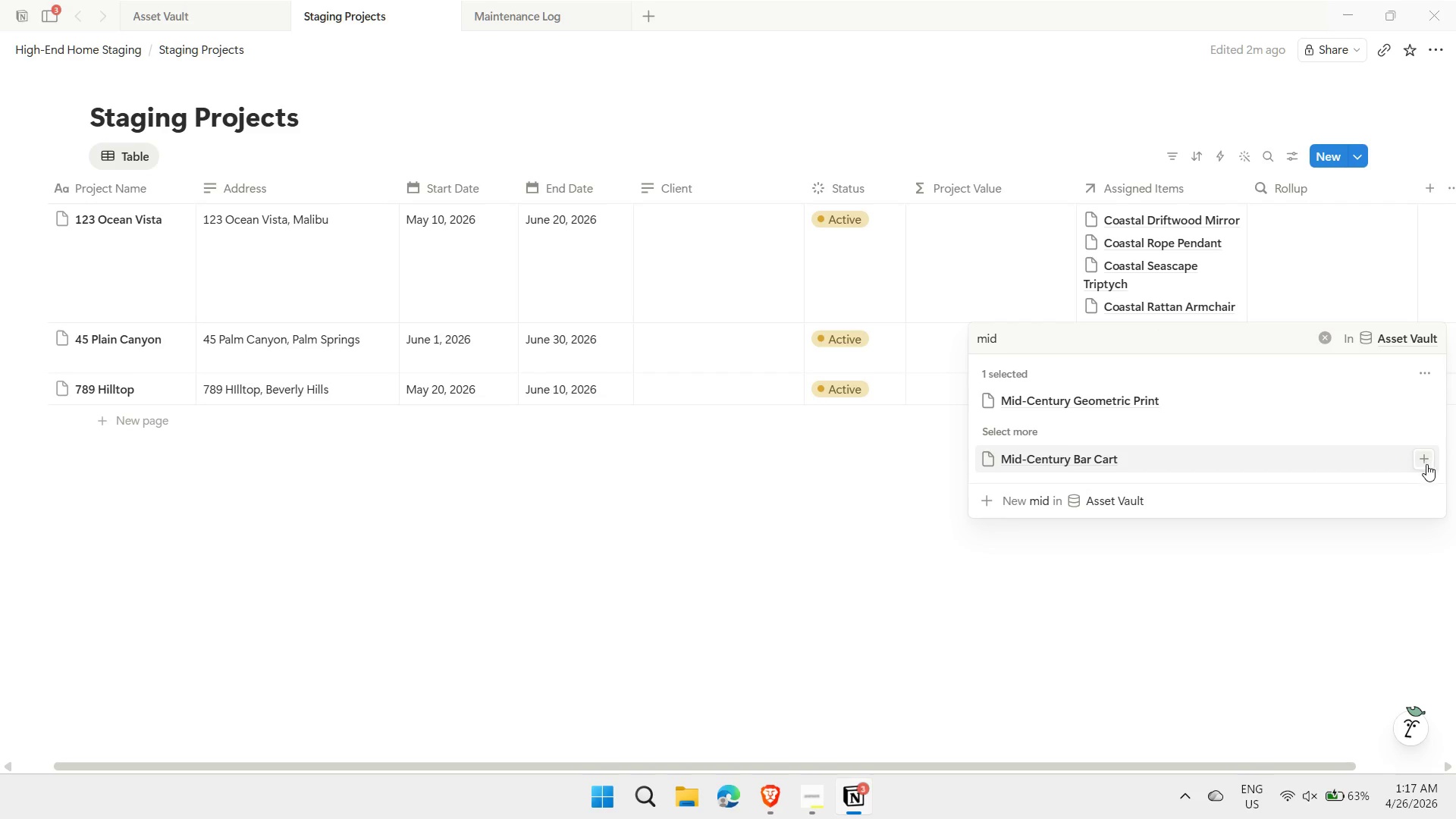 
left_click([1426, 464])
 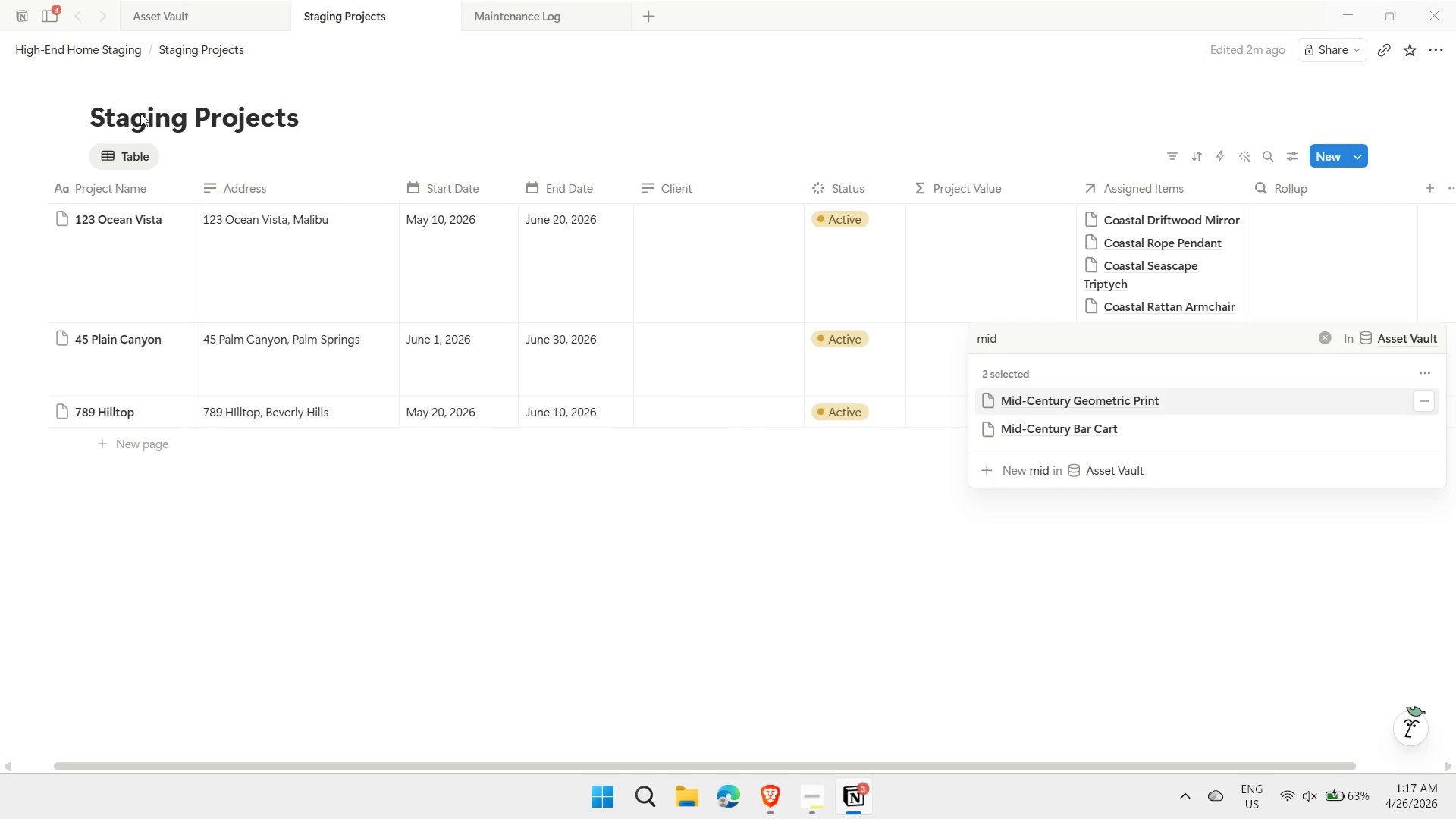 
left_click([190, 17])
 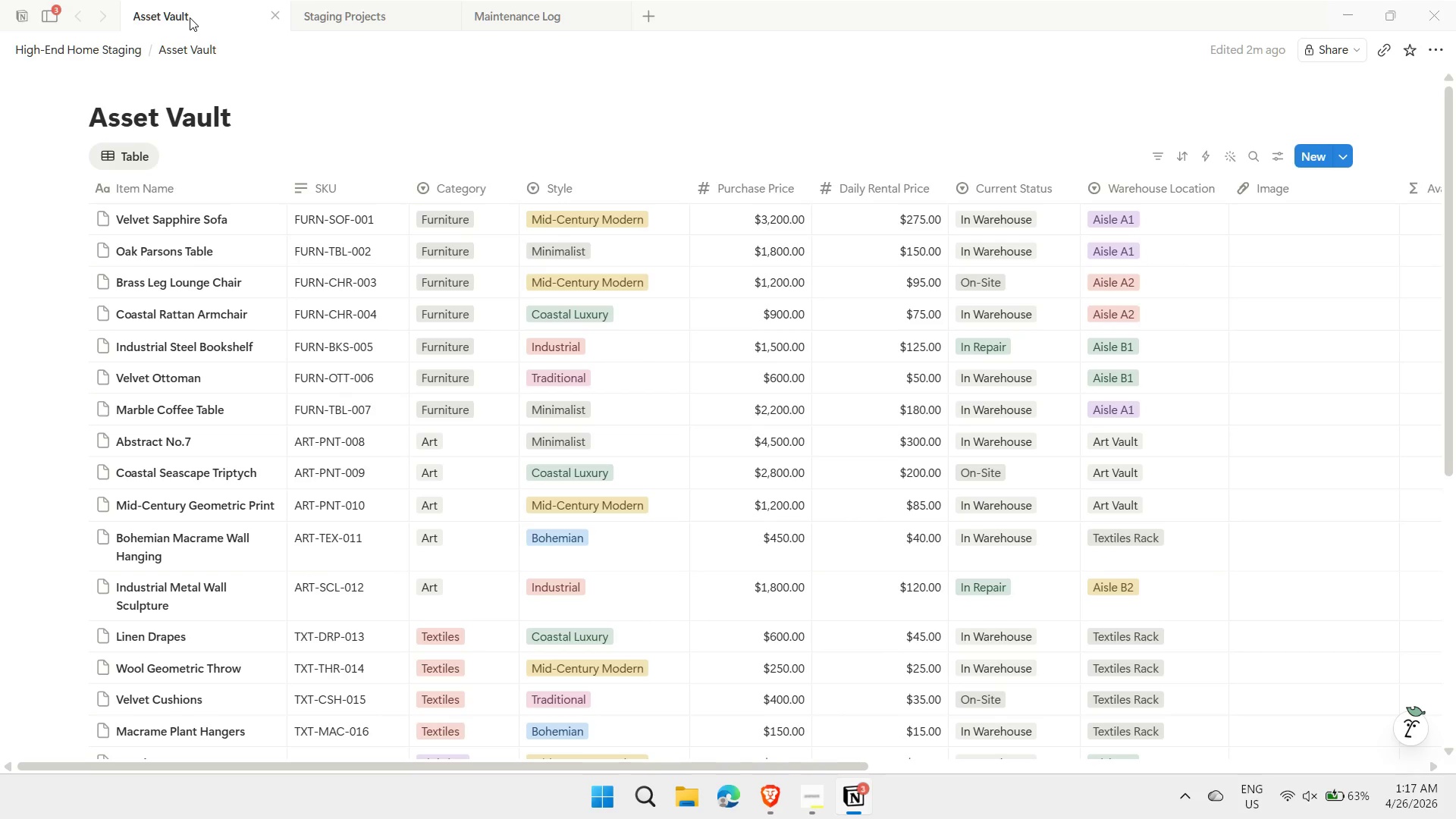 
wait(6.27)
 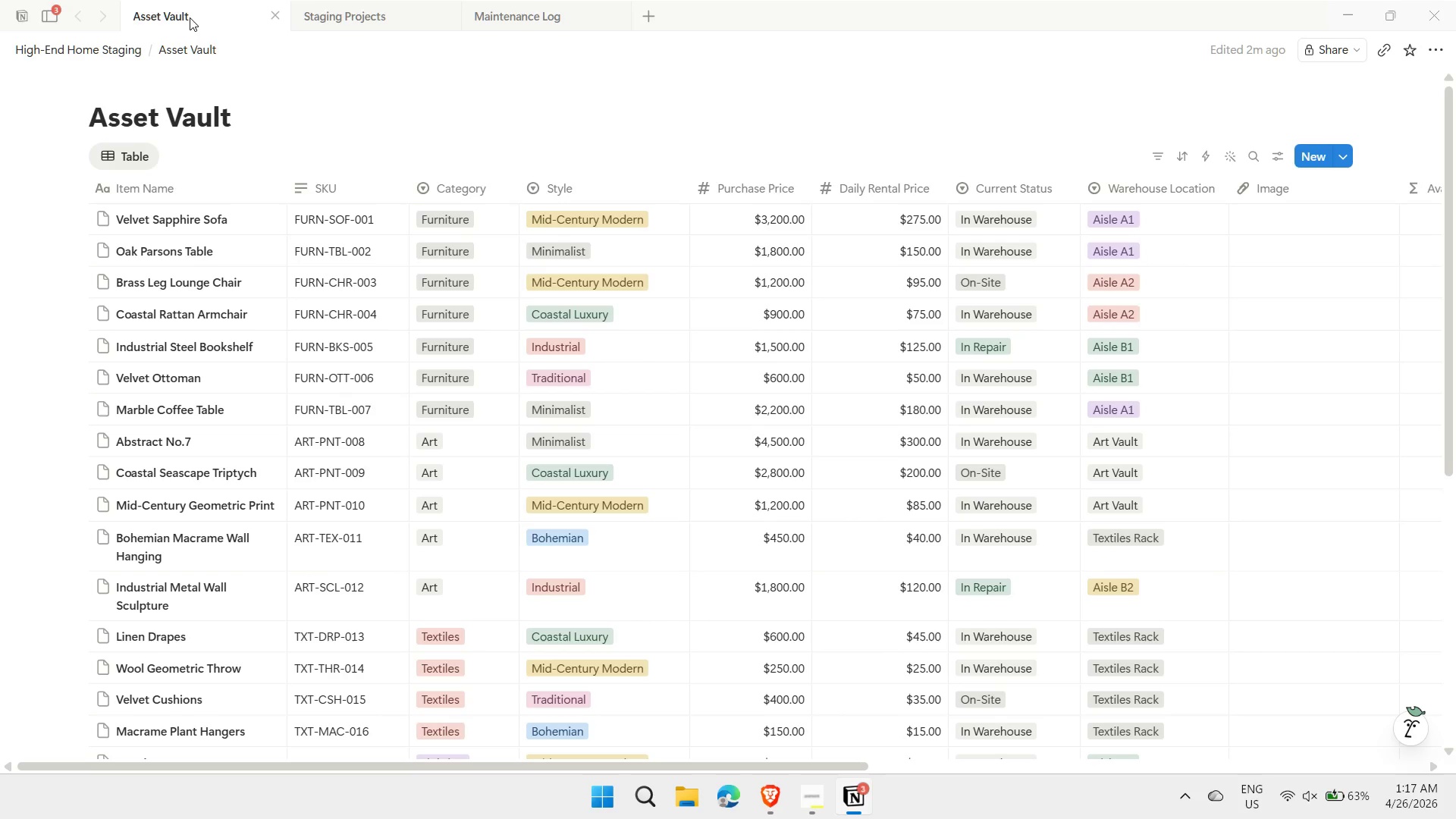 
left_click([355, 17])
 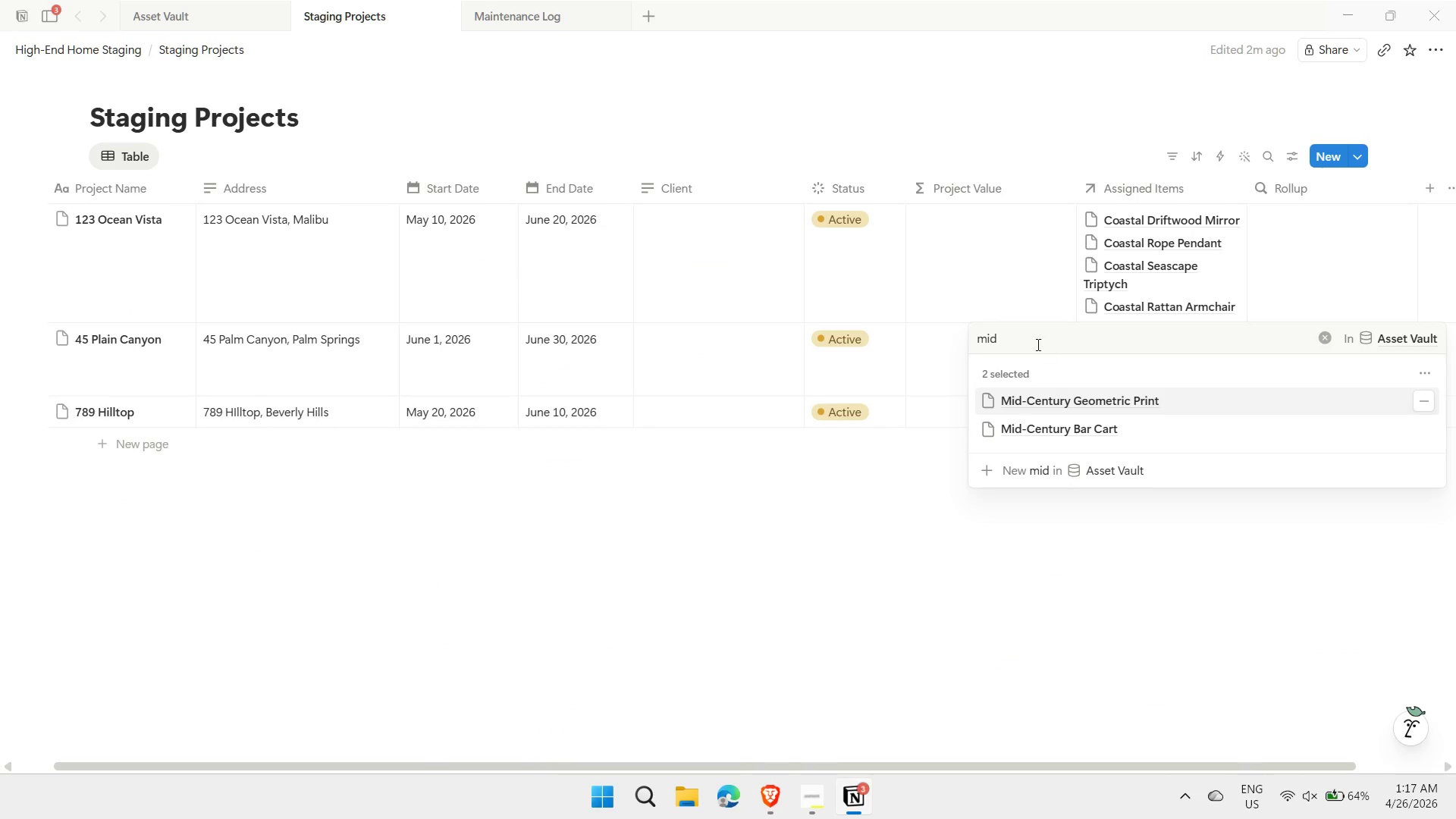 
left_click_drag(start_coordinate=[1035, 344], to_coordinate=[931, 339])
 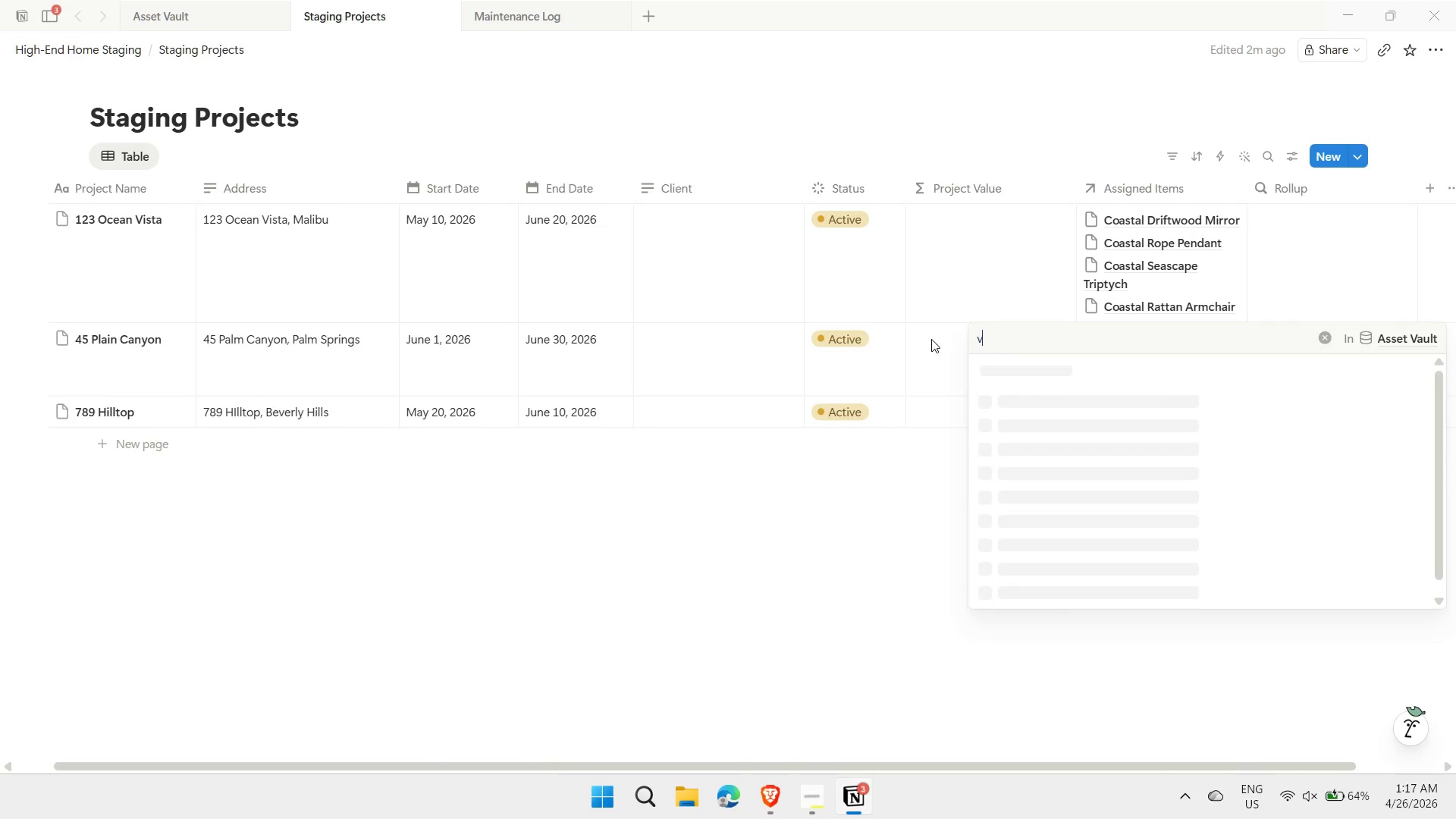 
type(vl)
key(Backspace)
type(elve)
 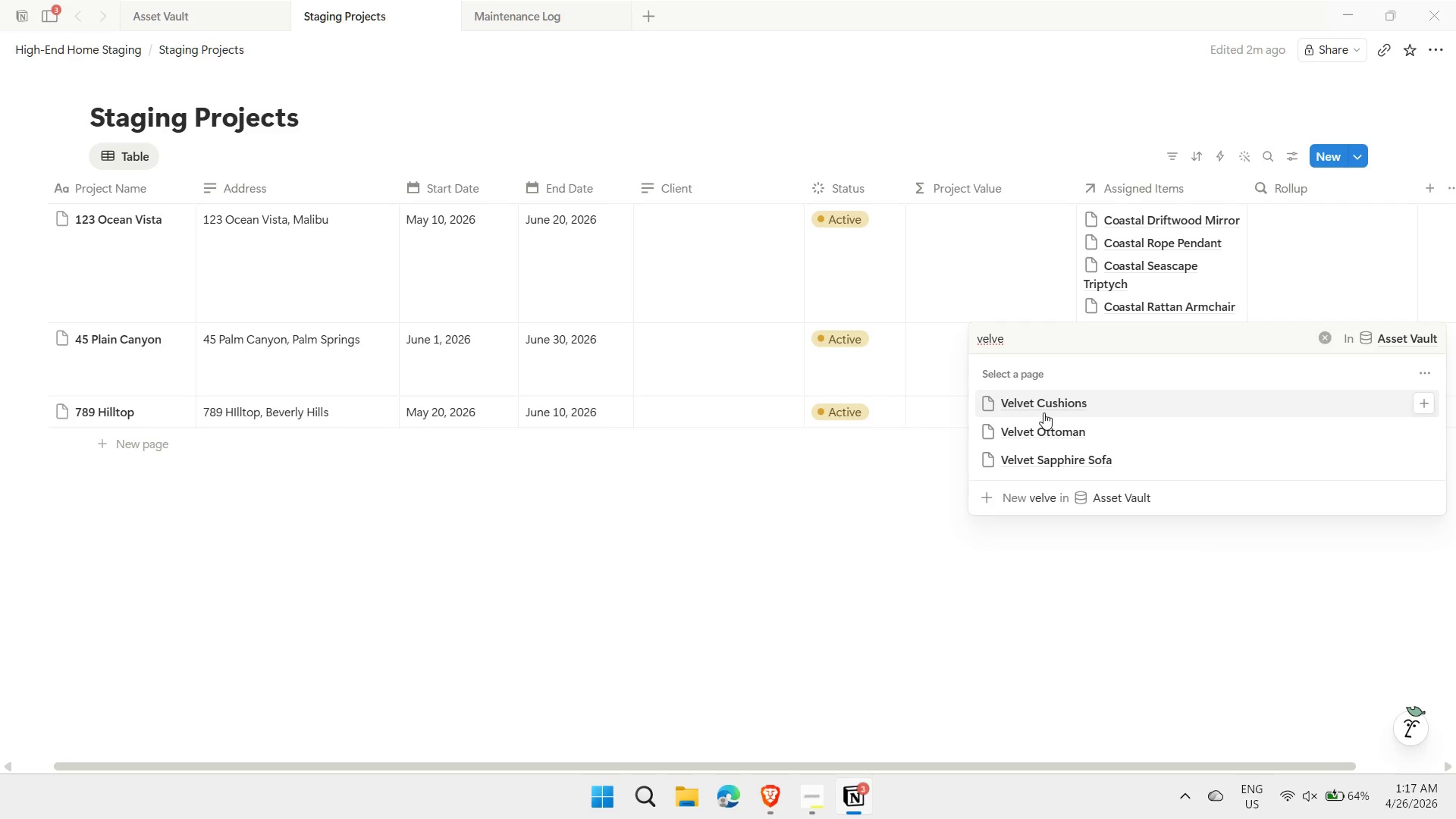 
left_click([1026, 405])
 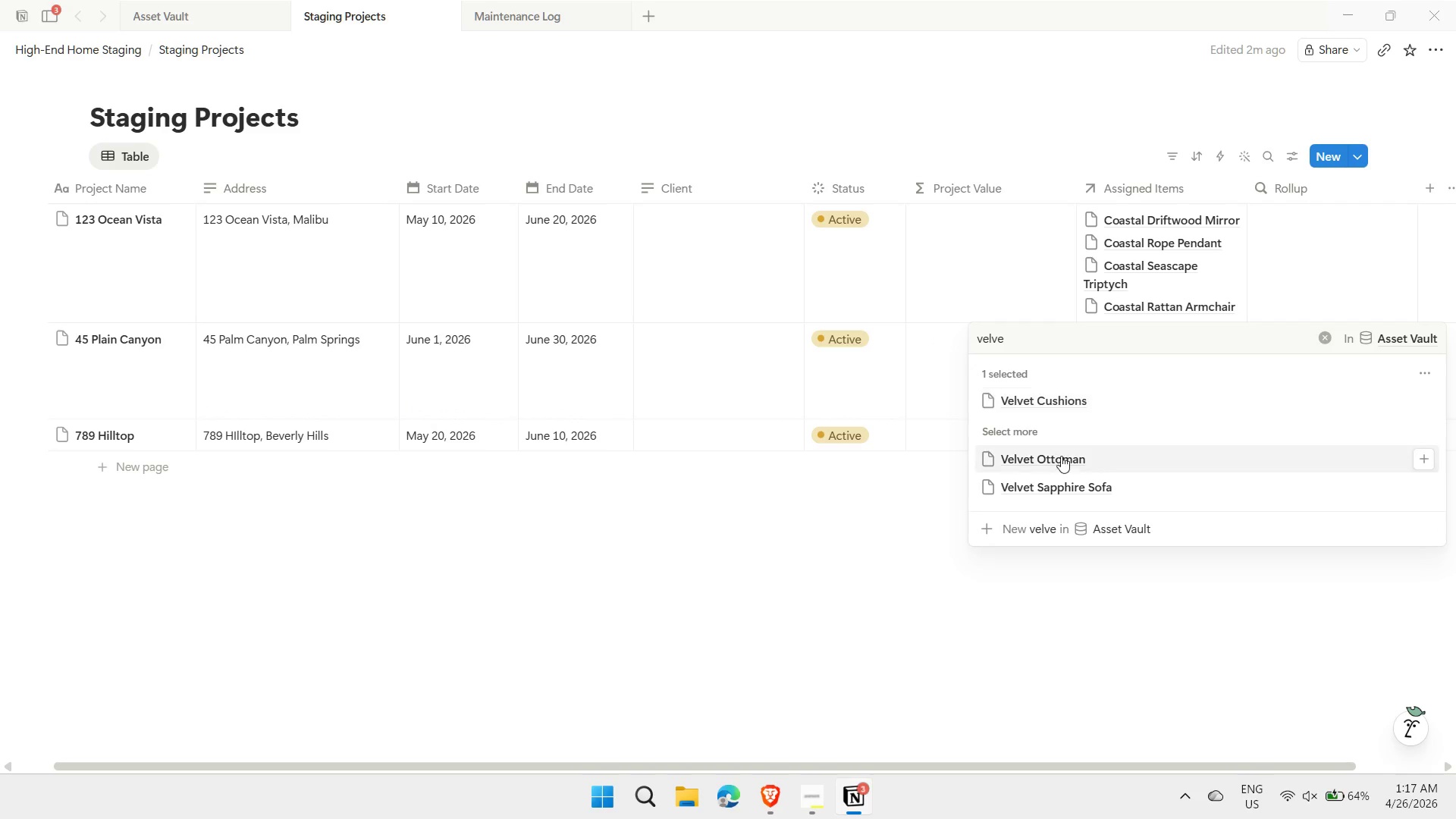 
left_click([1062, 457])
 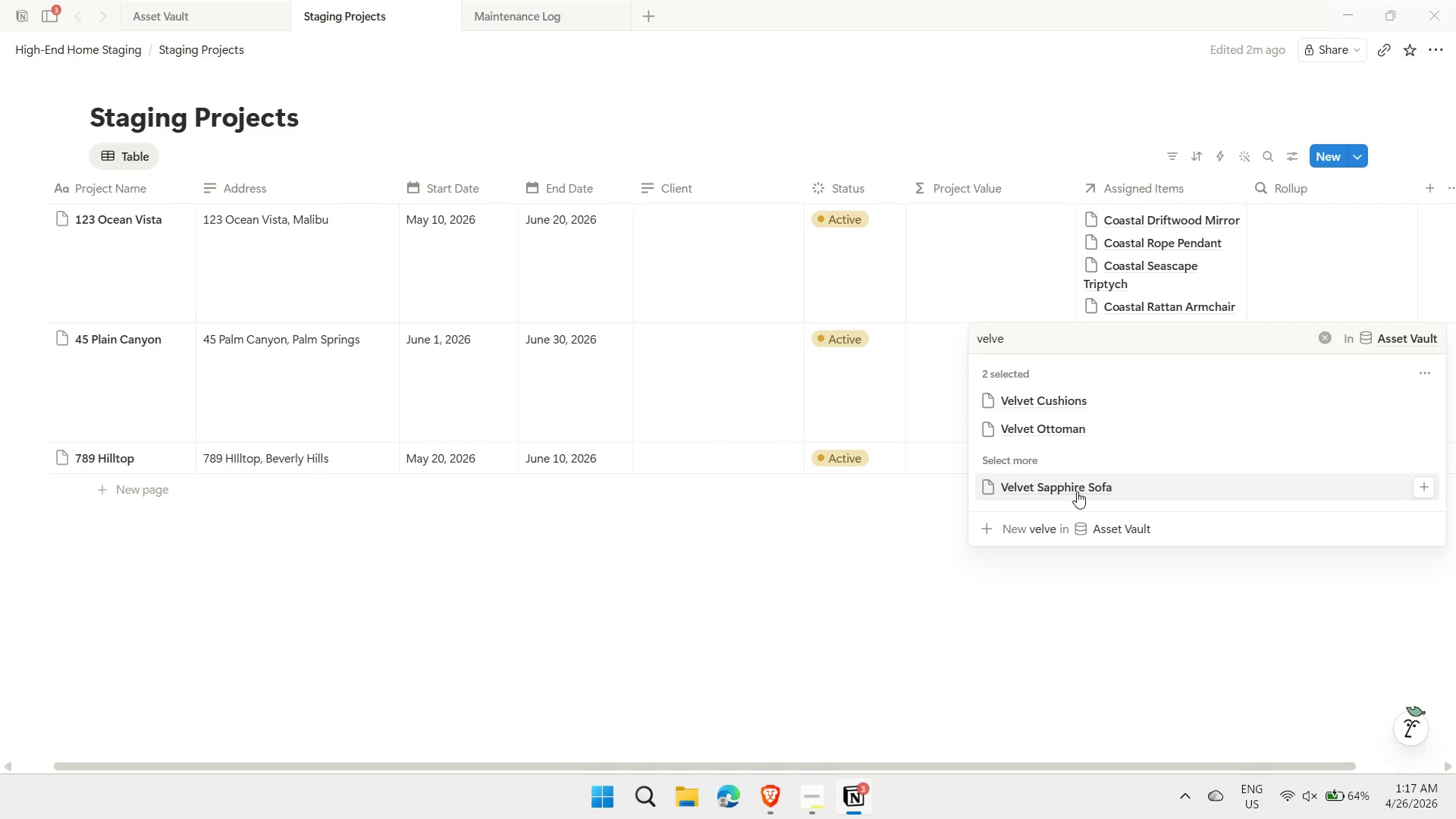 
left_click([1077, 491])
 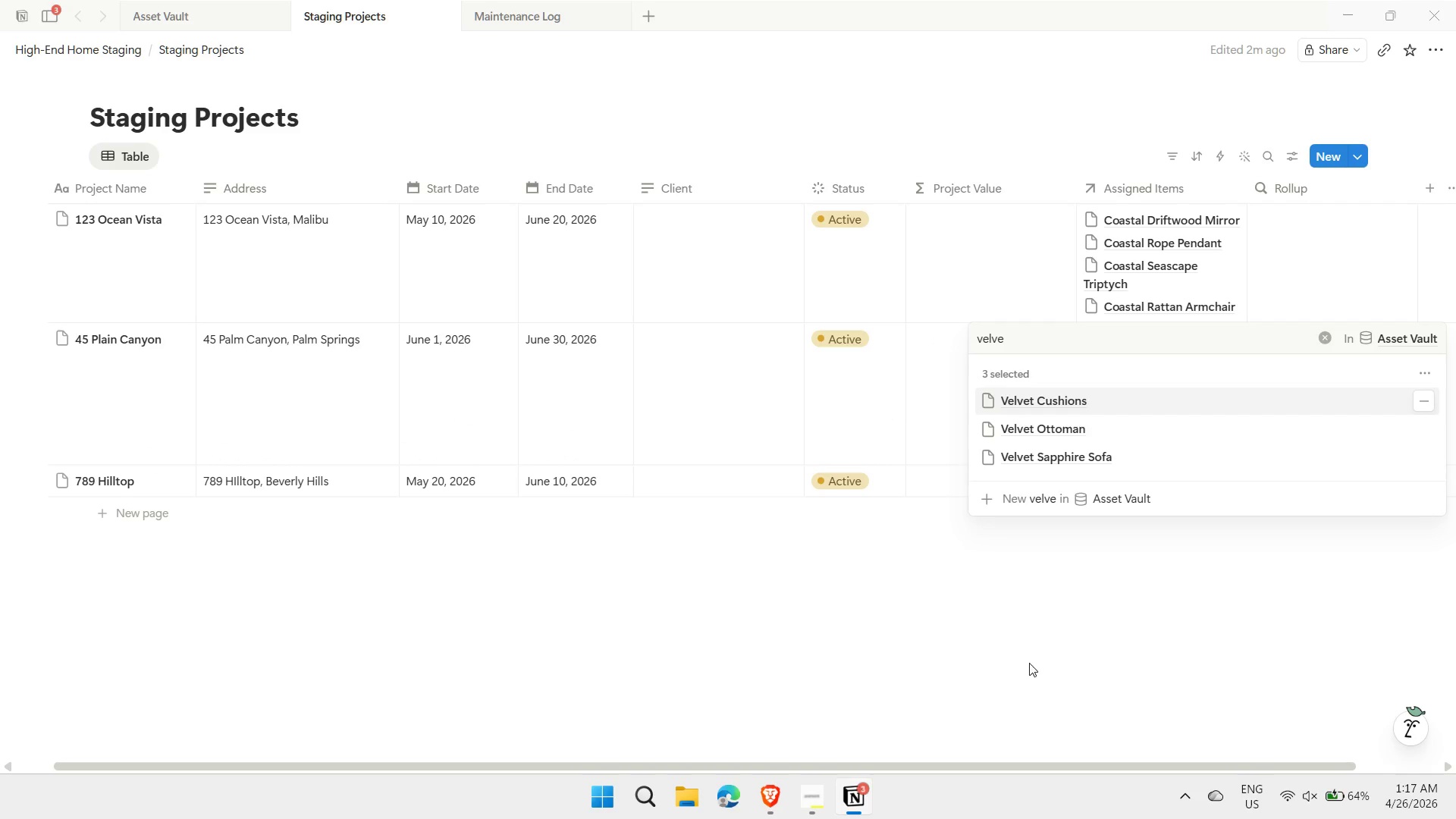 
left_click([1029, 663])
 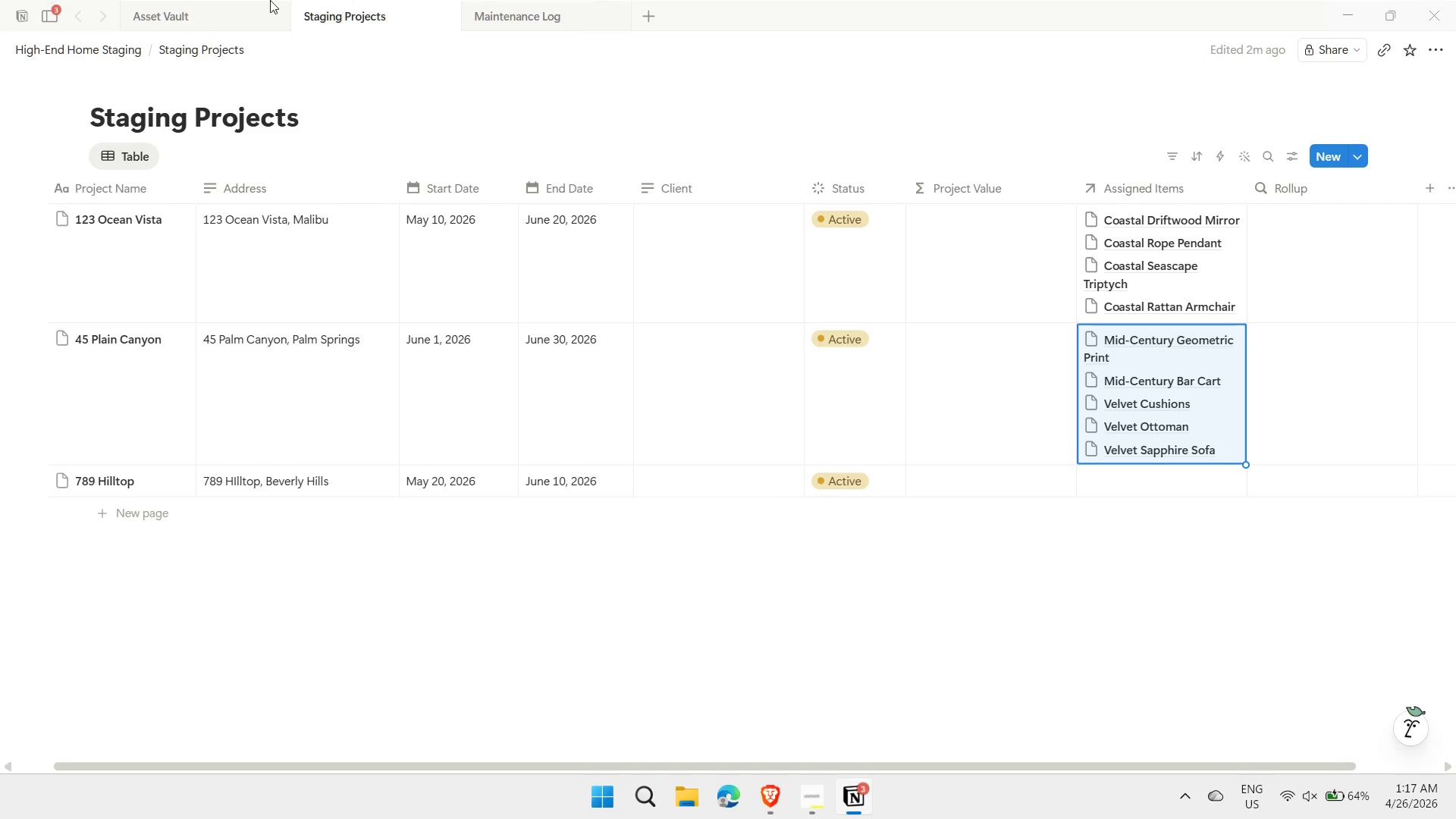 
left_click([209, 0])
 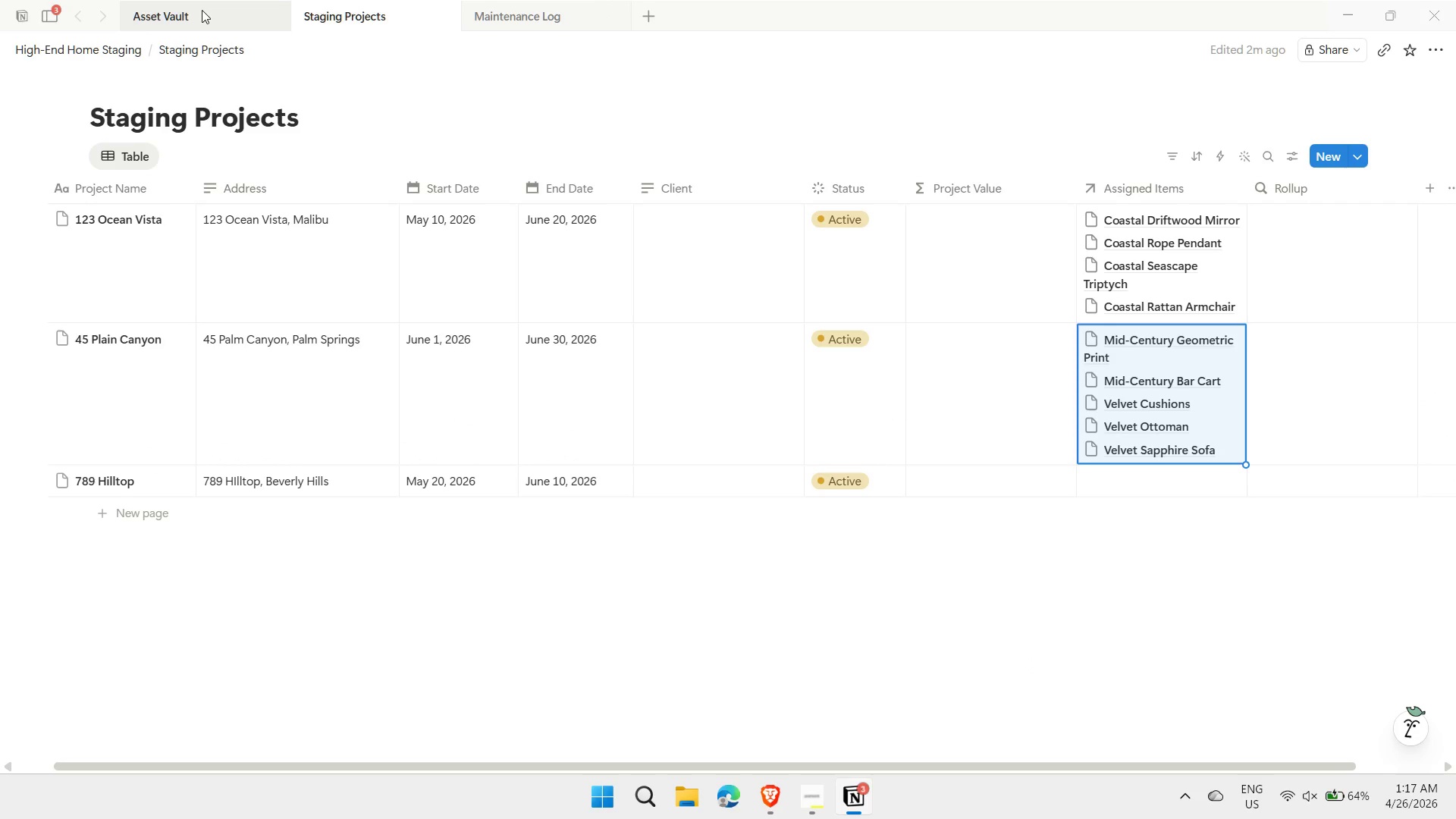 
left_click([202, 10])
 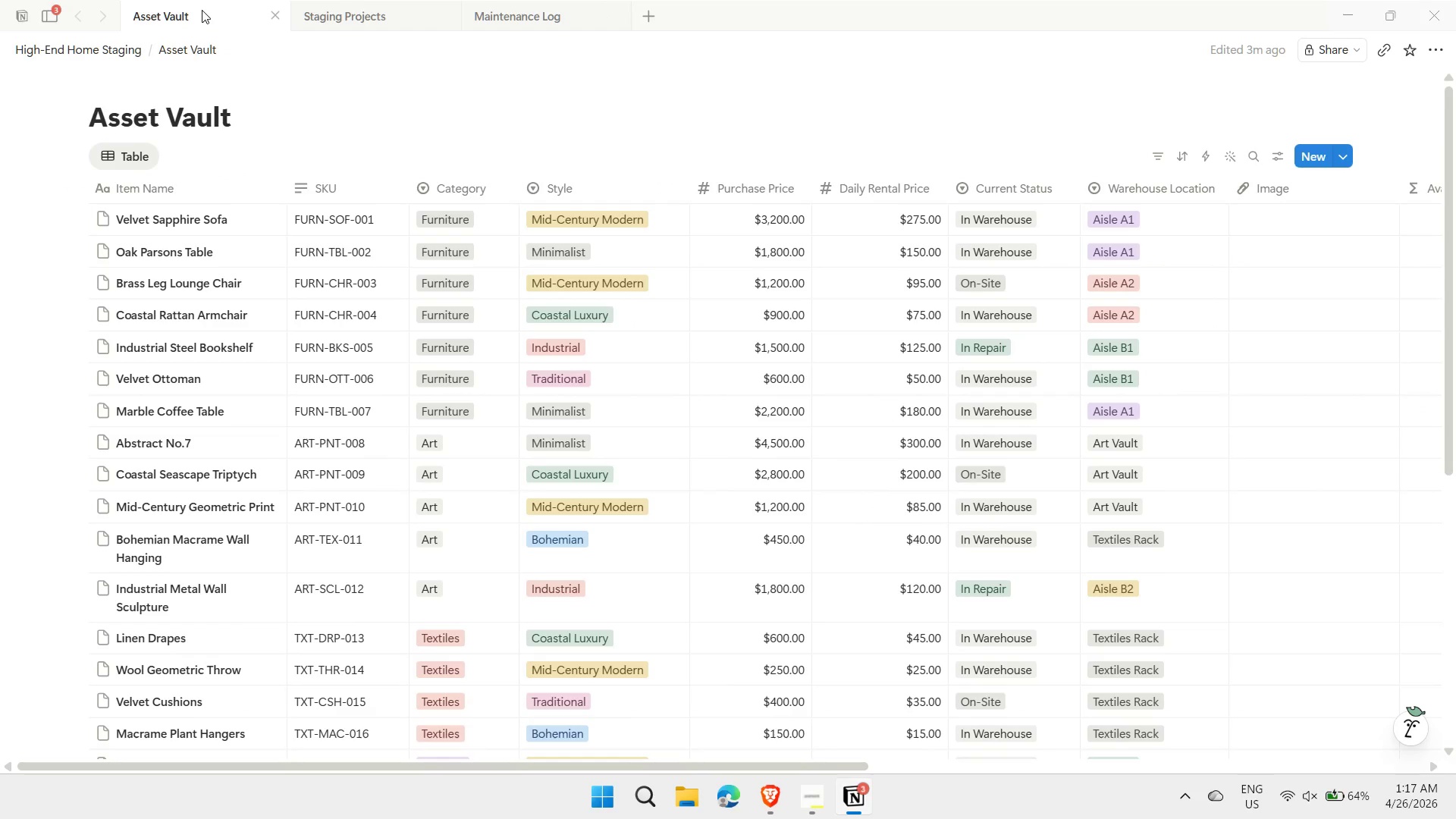 
wait(11.72)
 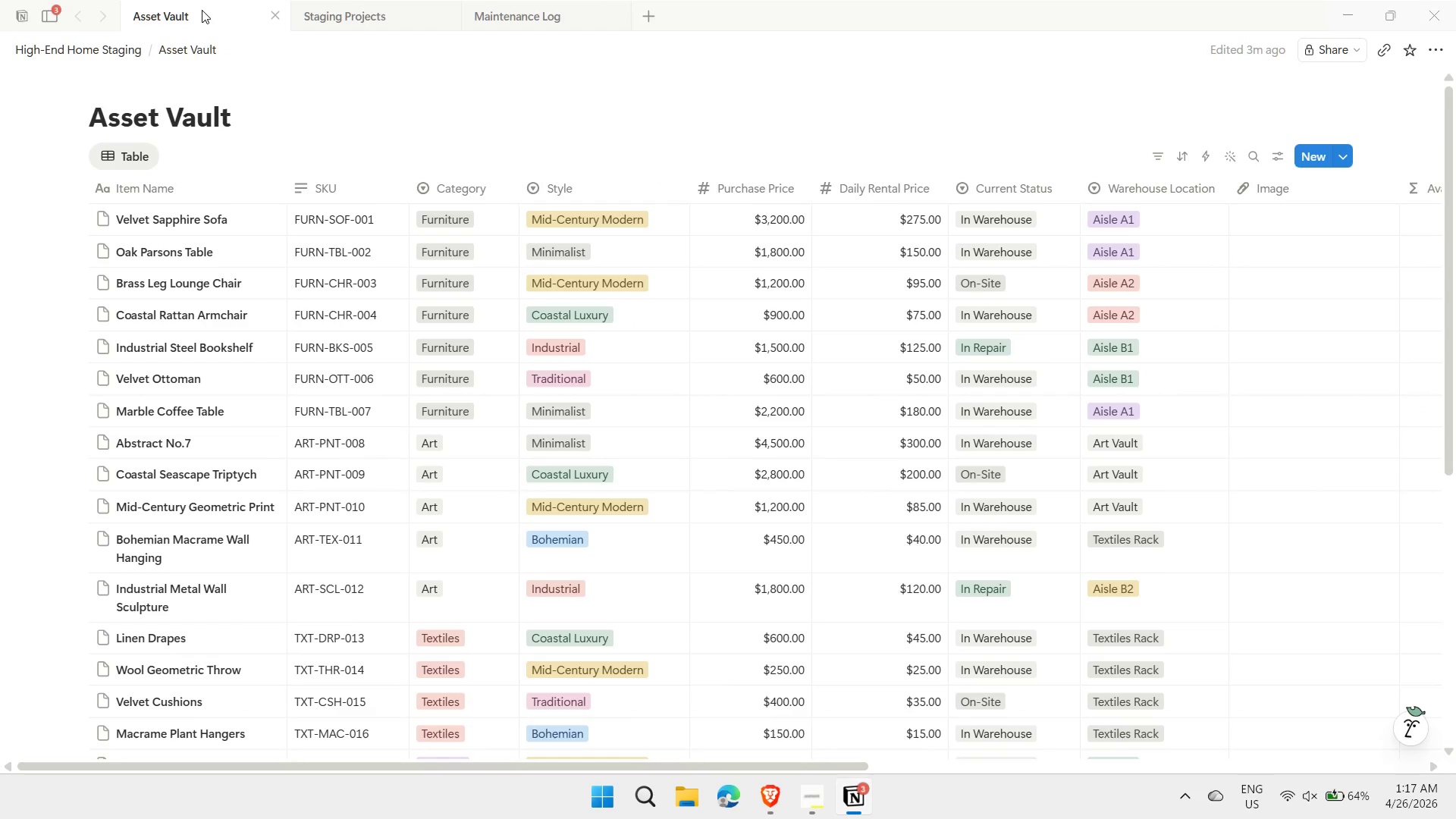 
left_click([361, 17])
 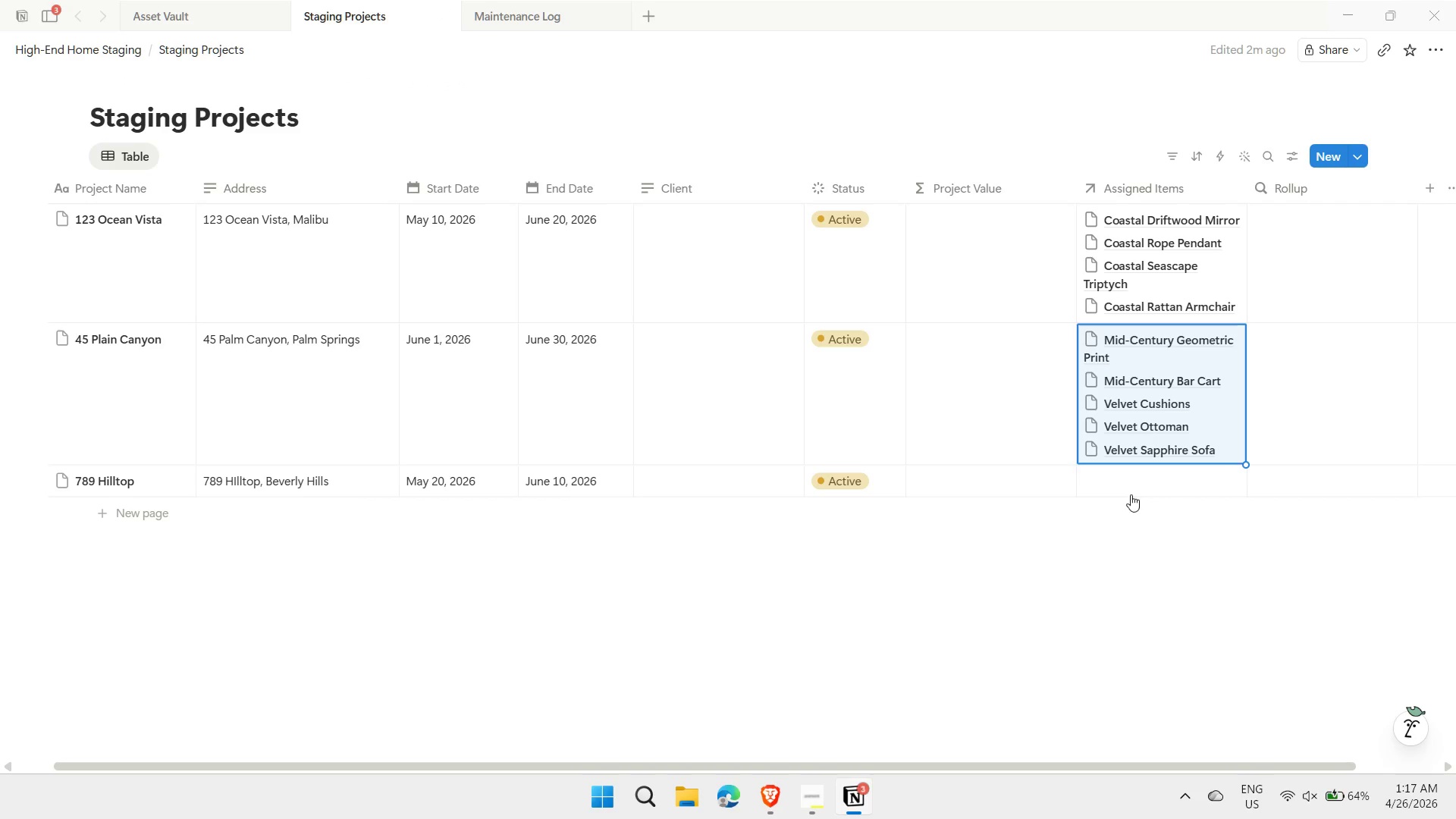 
left_click([1127, 491])
 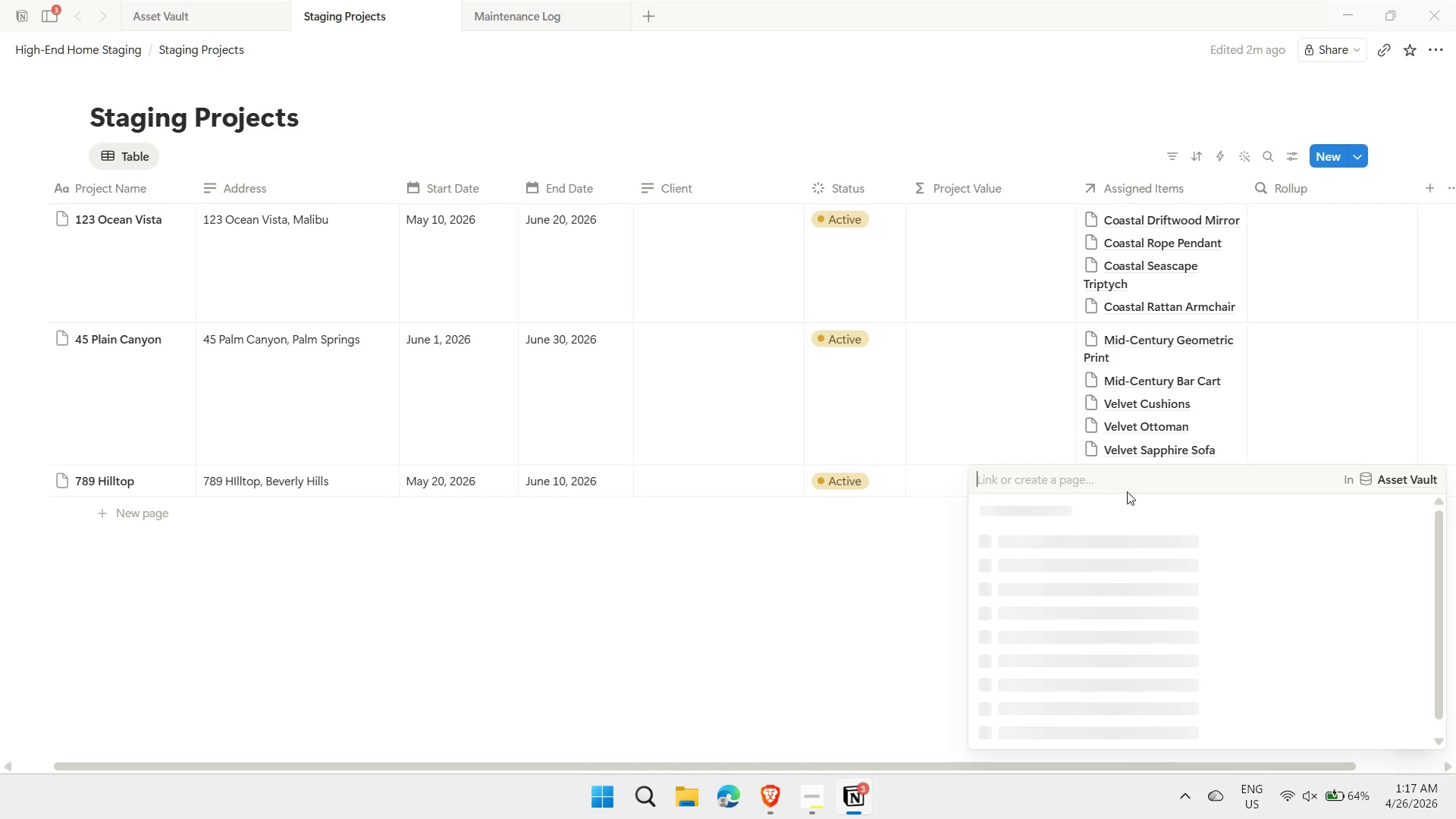 
type(marble)
 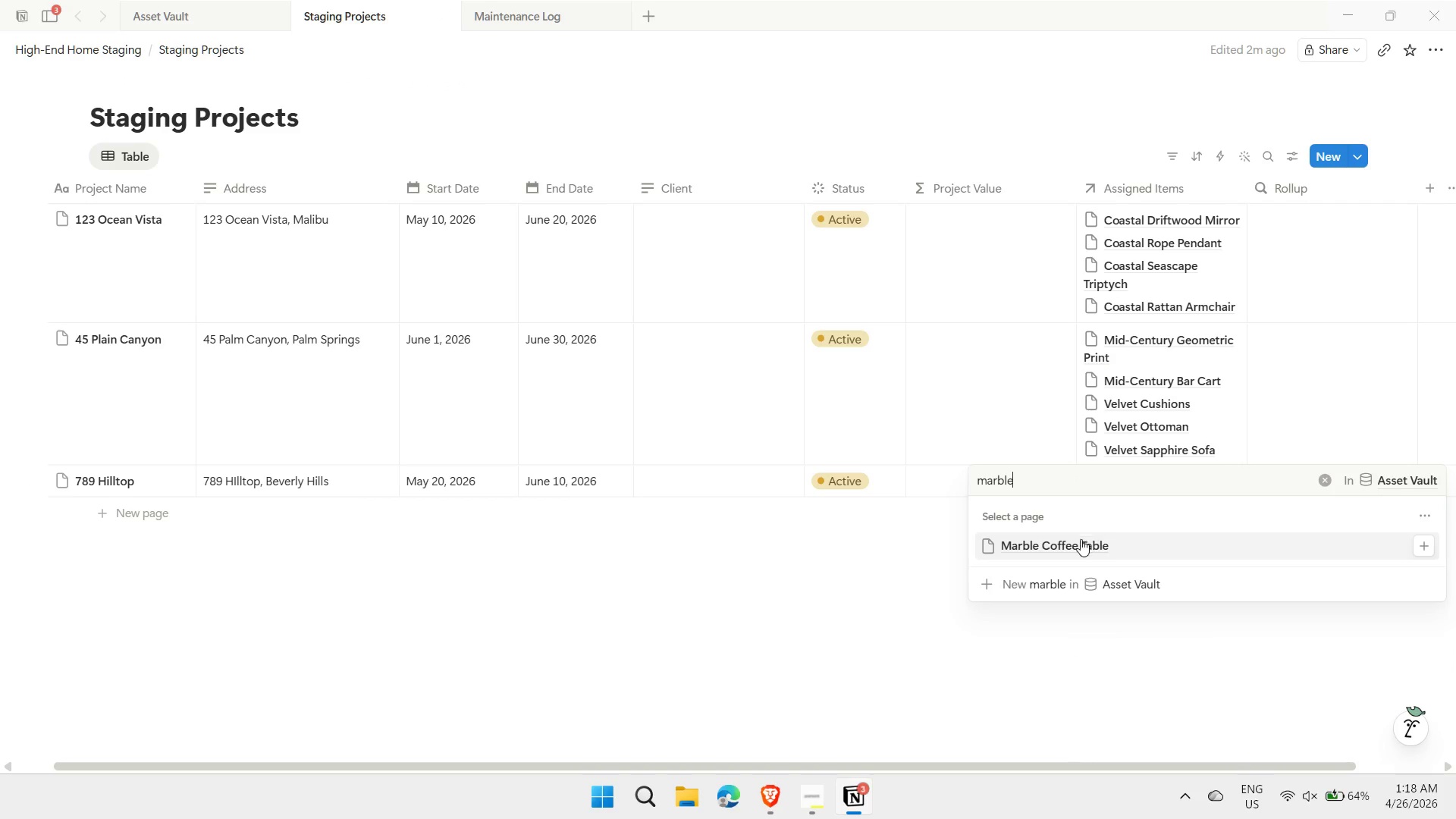 
left_click([1080, 539])
 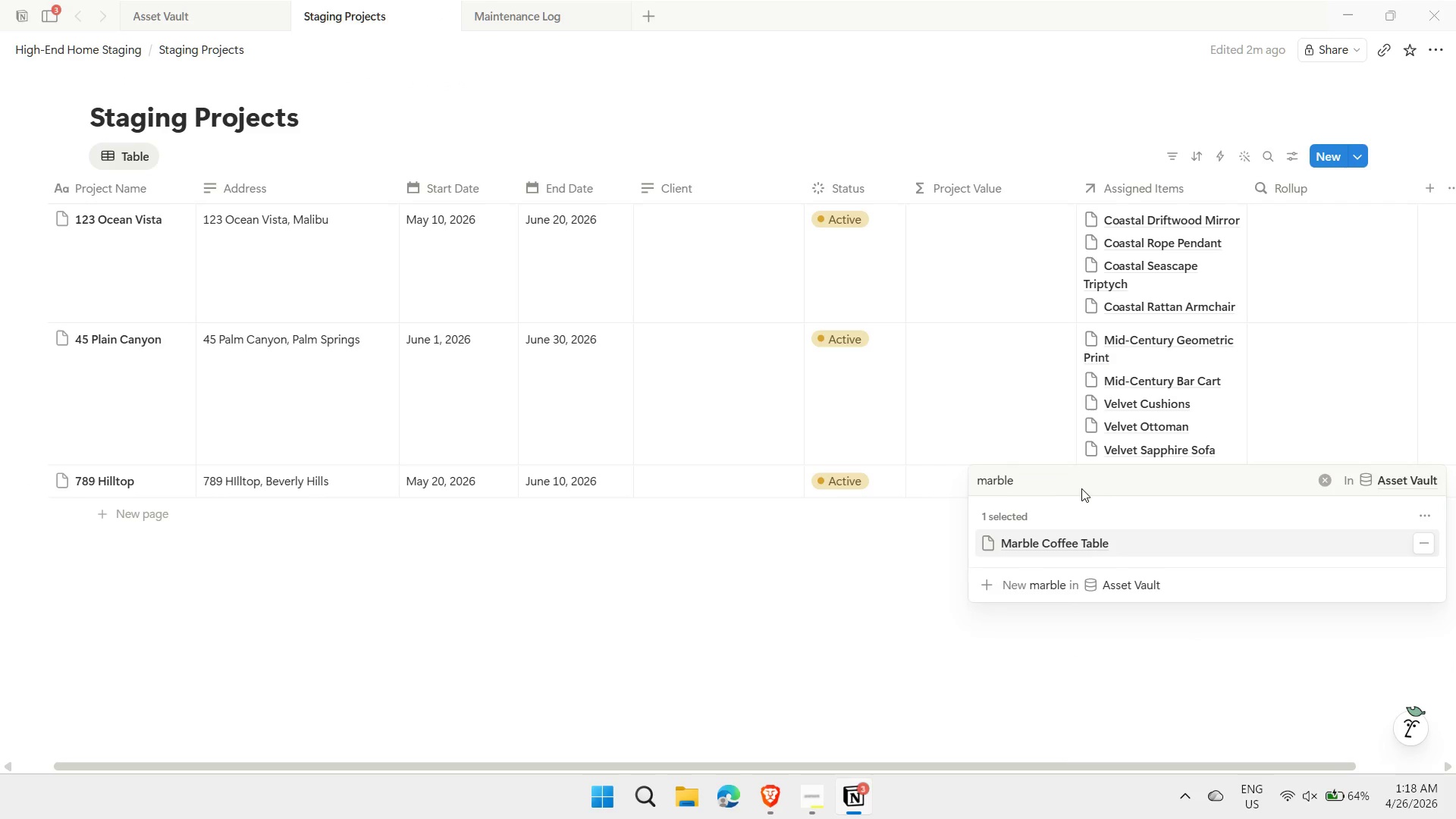 
left_click([1066, 482])
 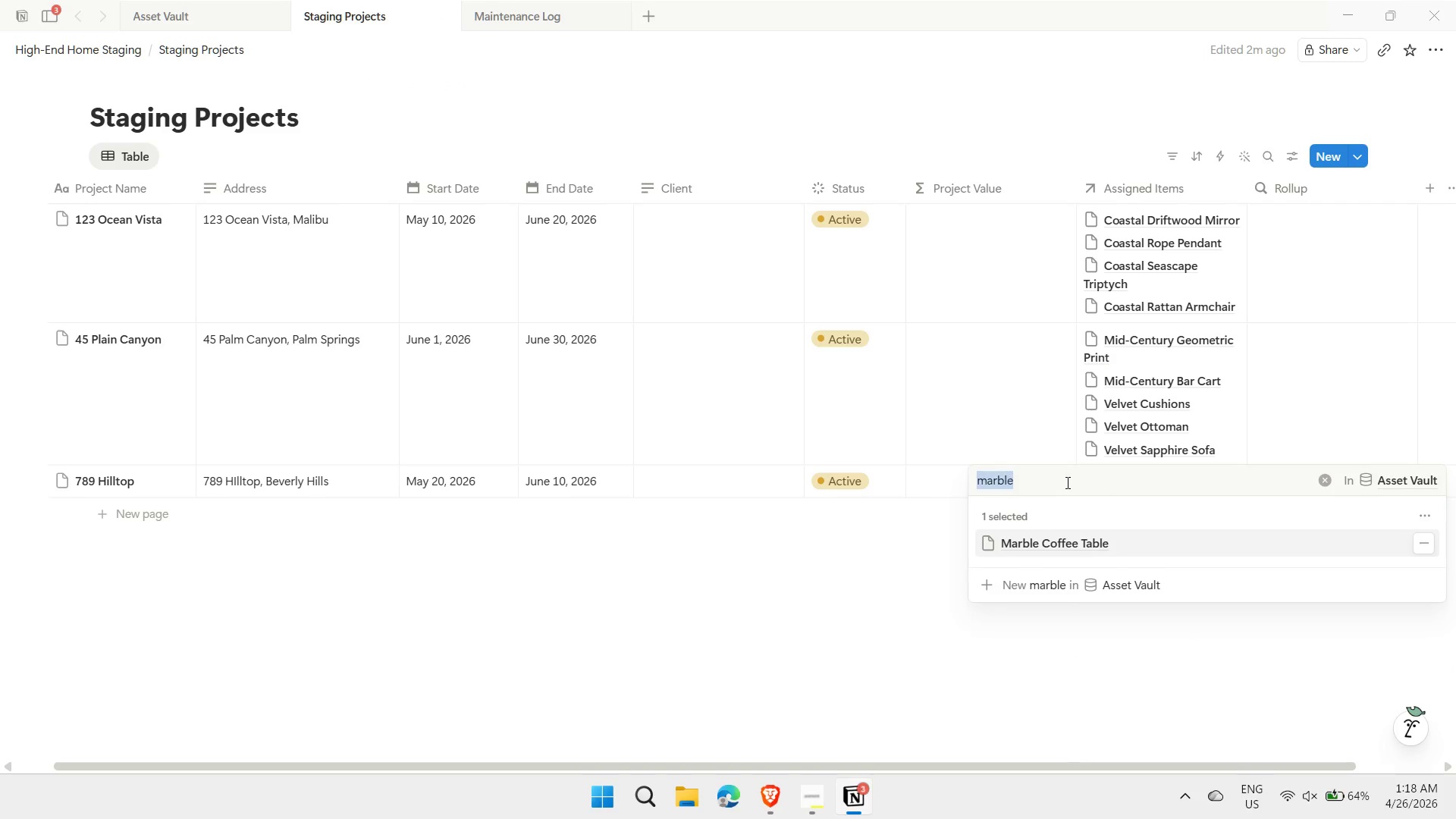 
left_click_drag(start_coordinate=[1066, 482], to_coordinate=[966, 475])
 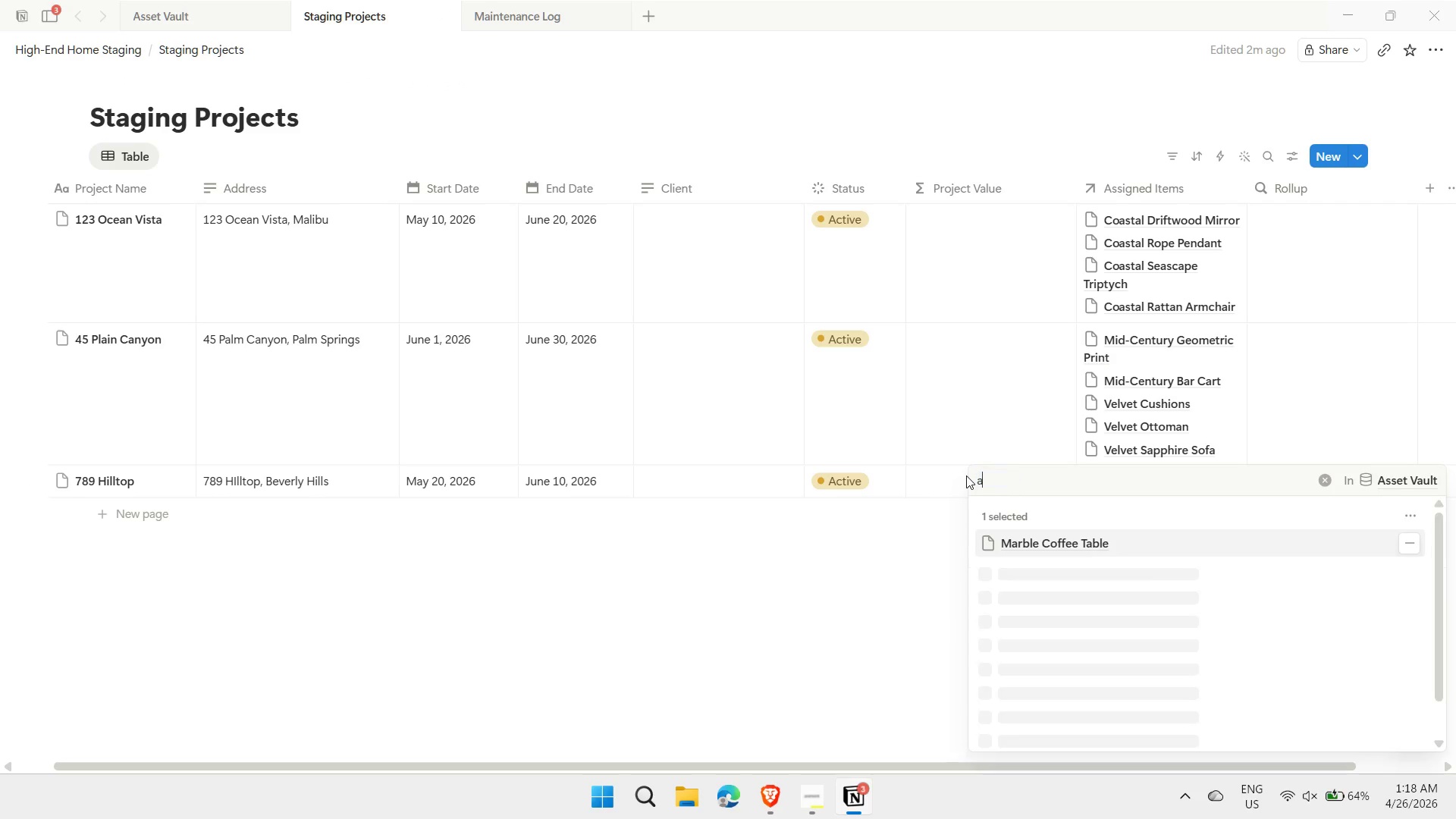 
type(abstract)
 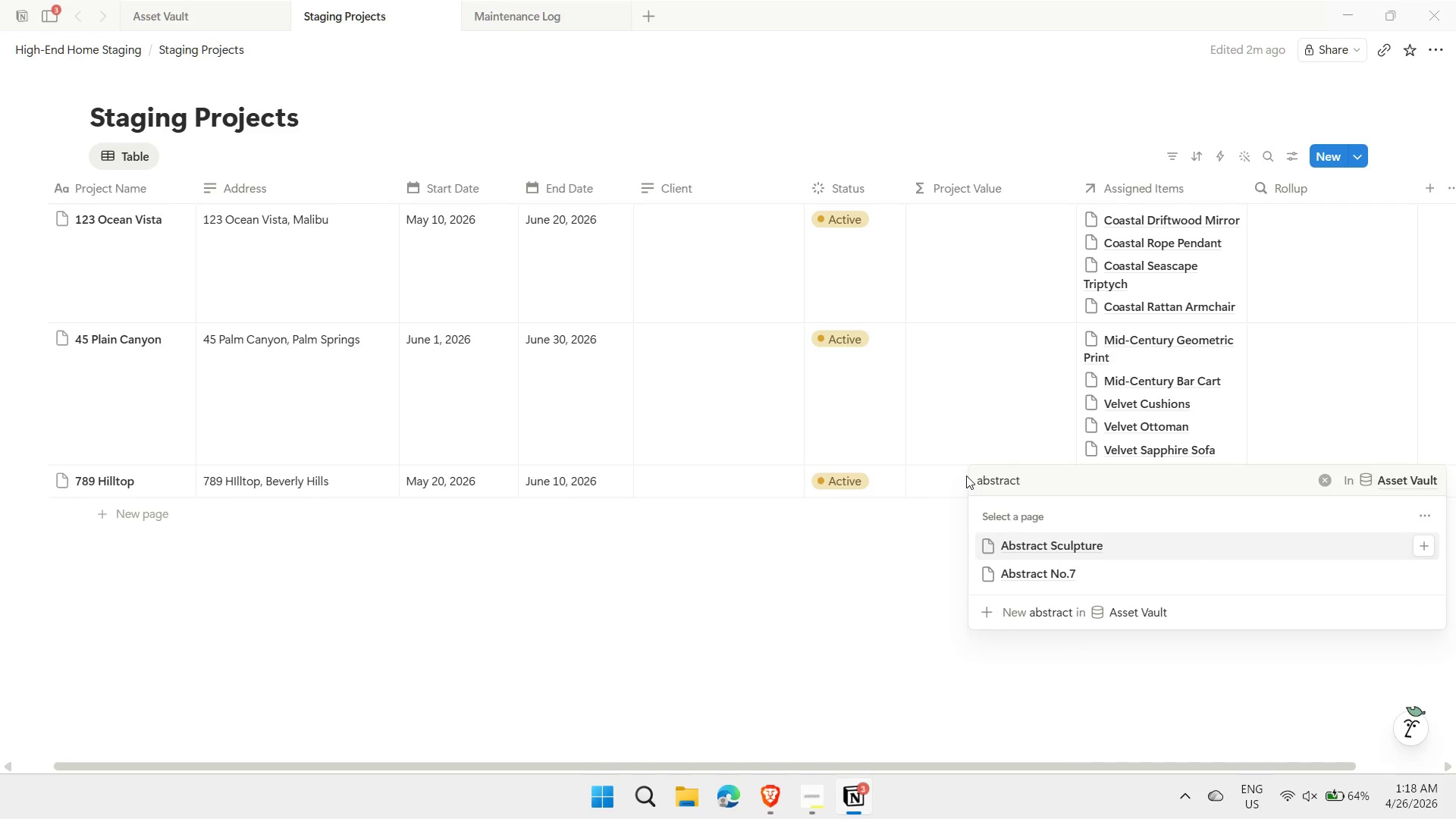 
key(Enter)
 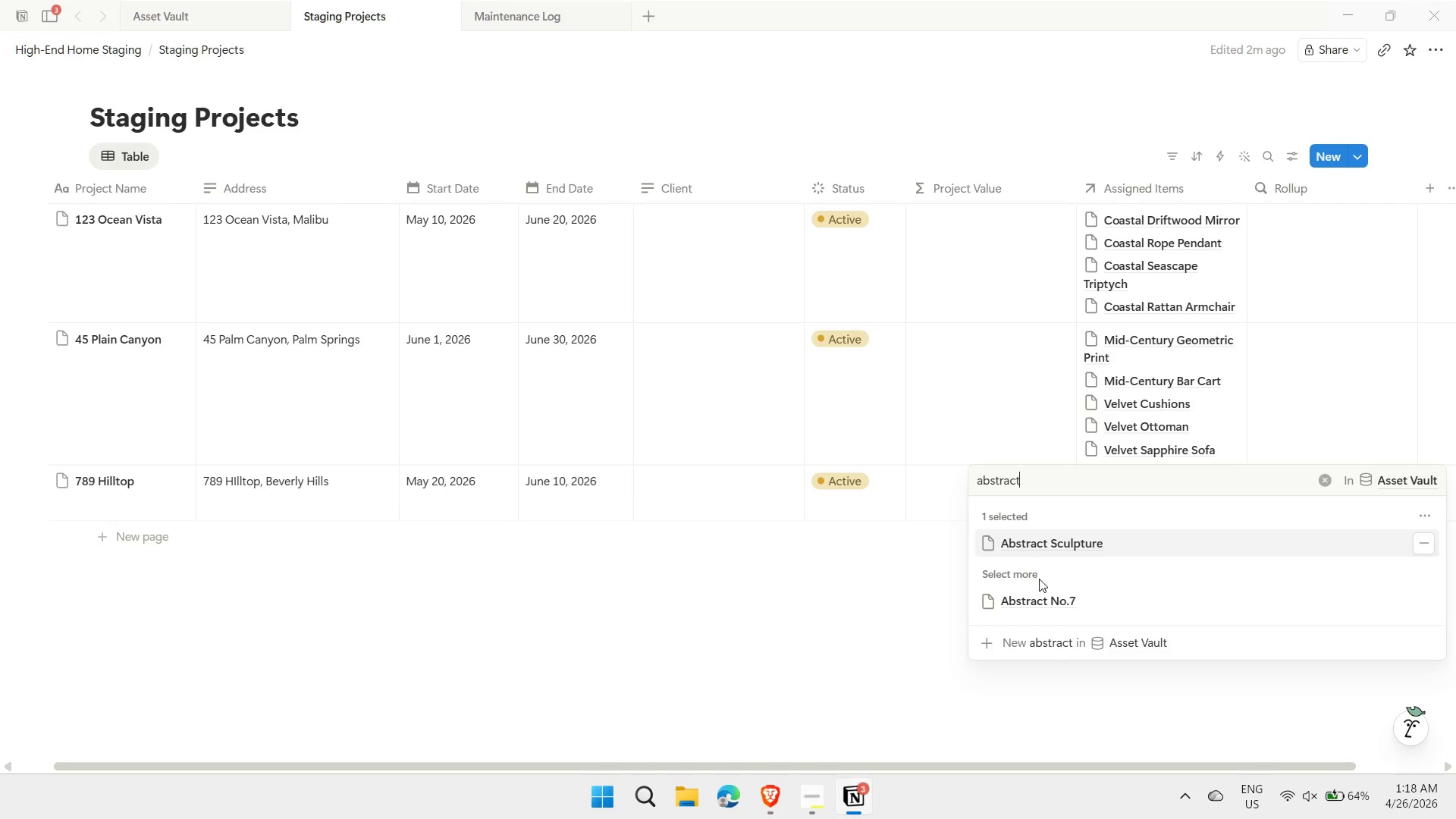 
left_click([1043, 596])
 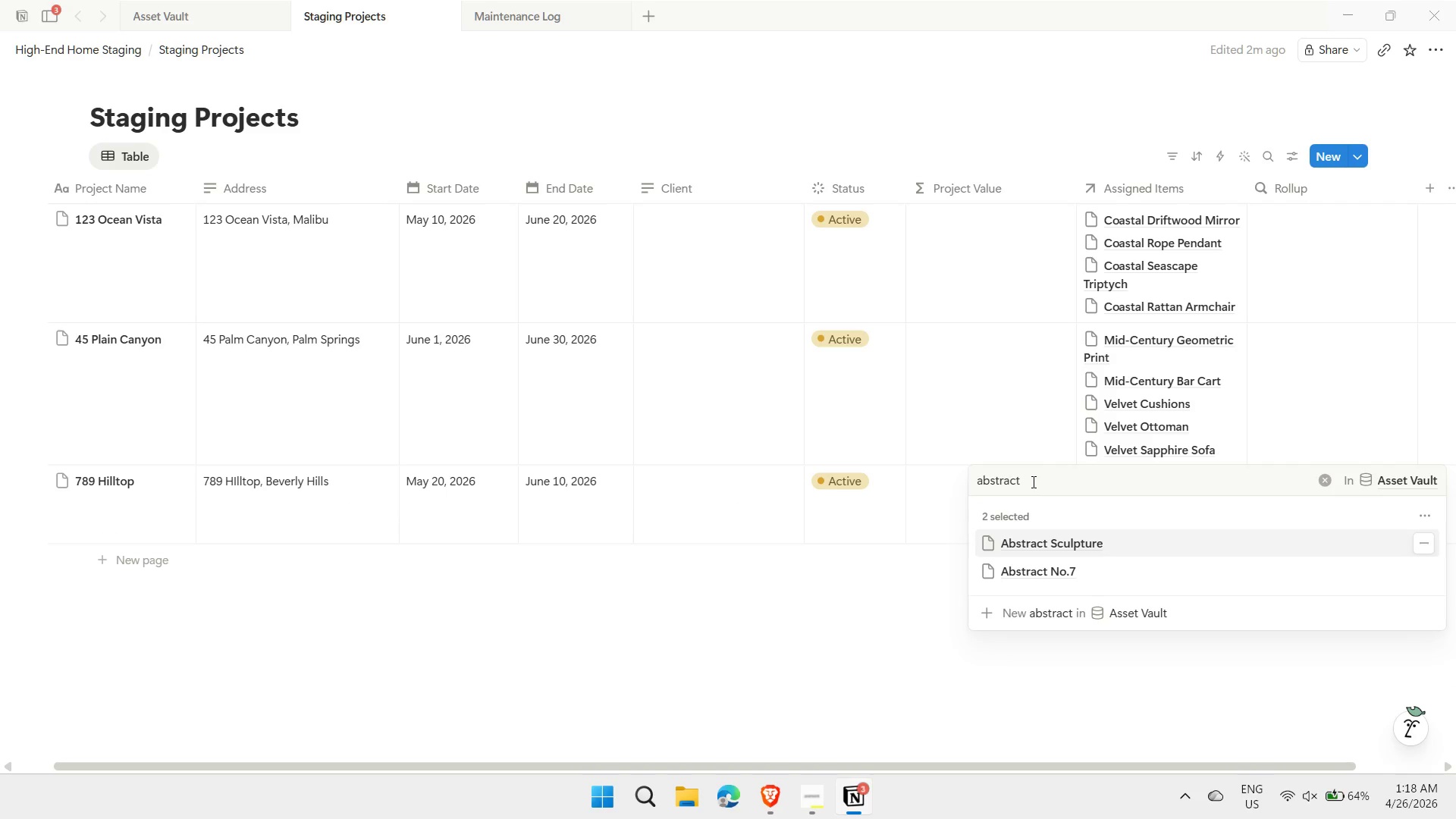 
double_click([1032, 482])
 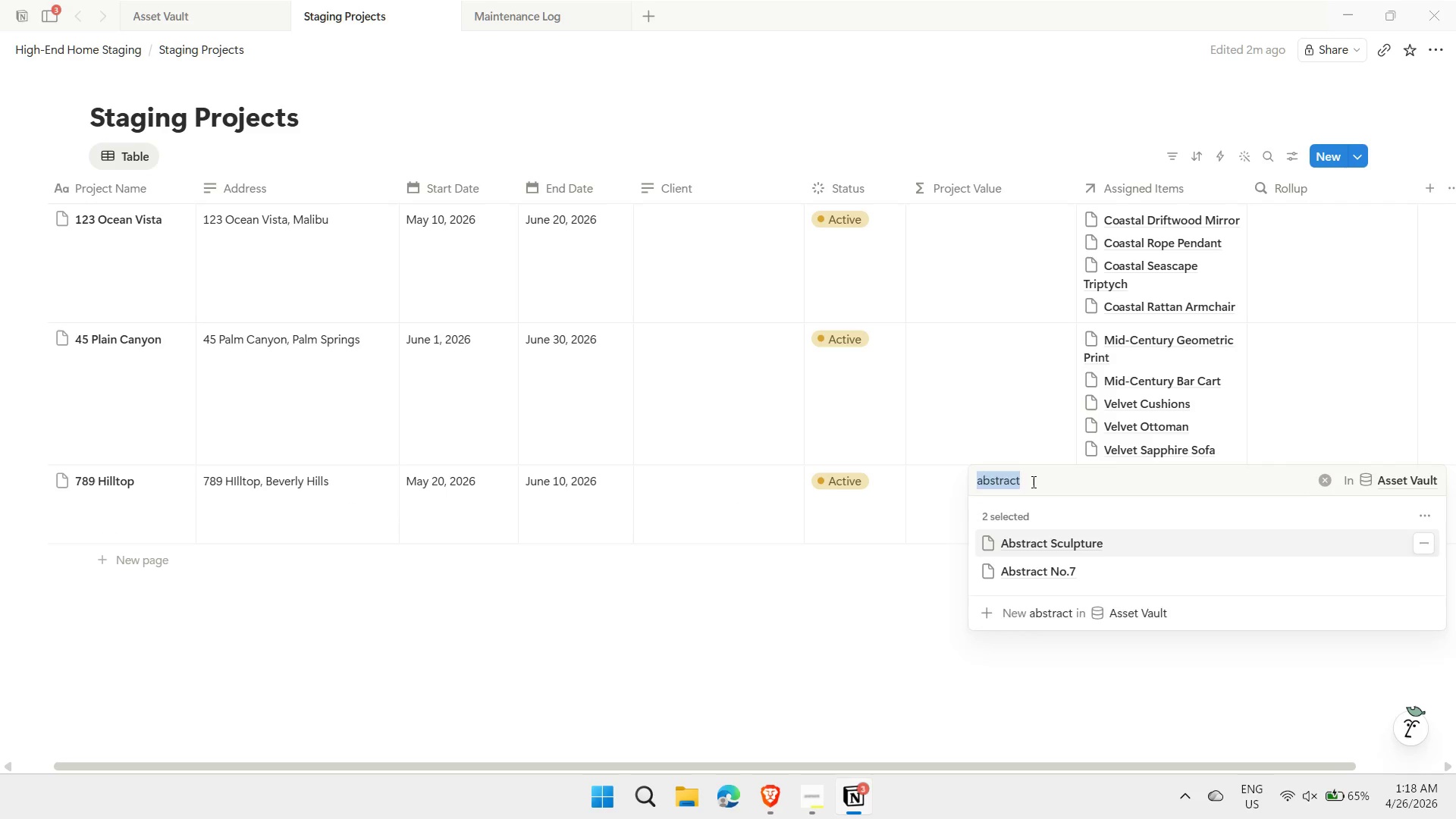 
type(mini)
 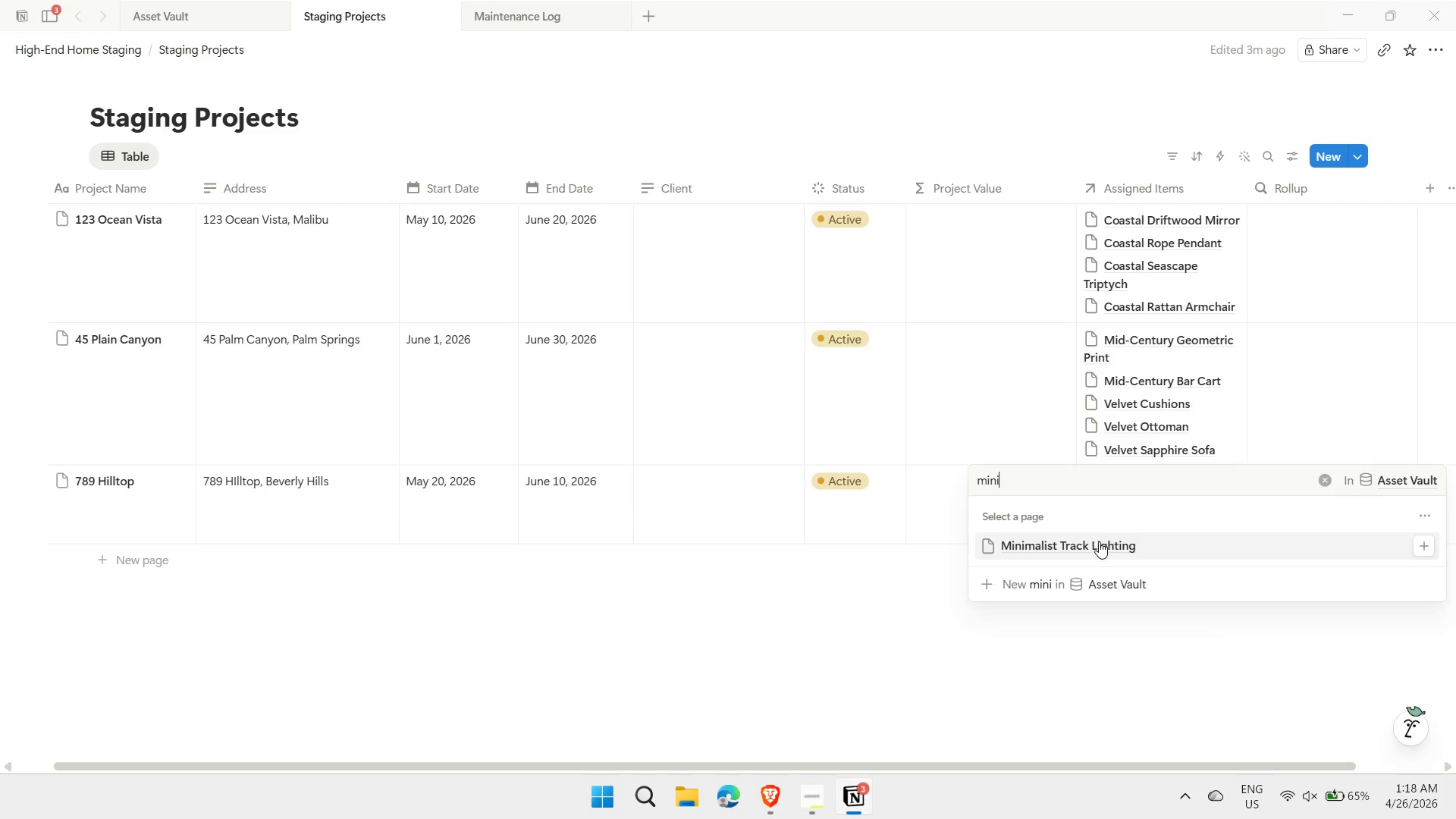 
left_click([1100, 543])
 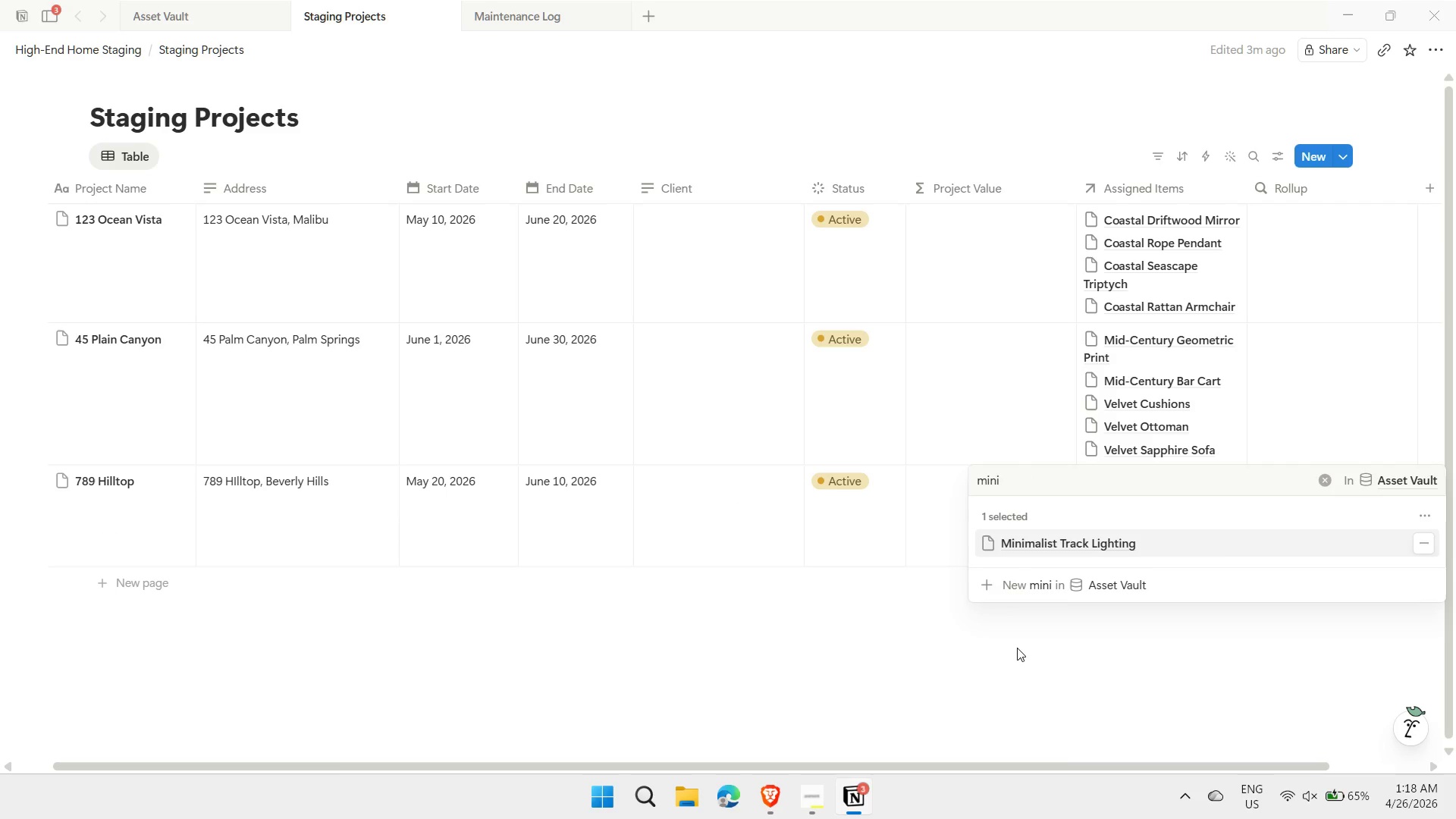 
left_click([1017, 648])
 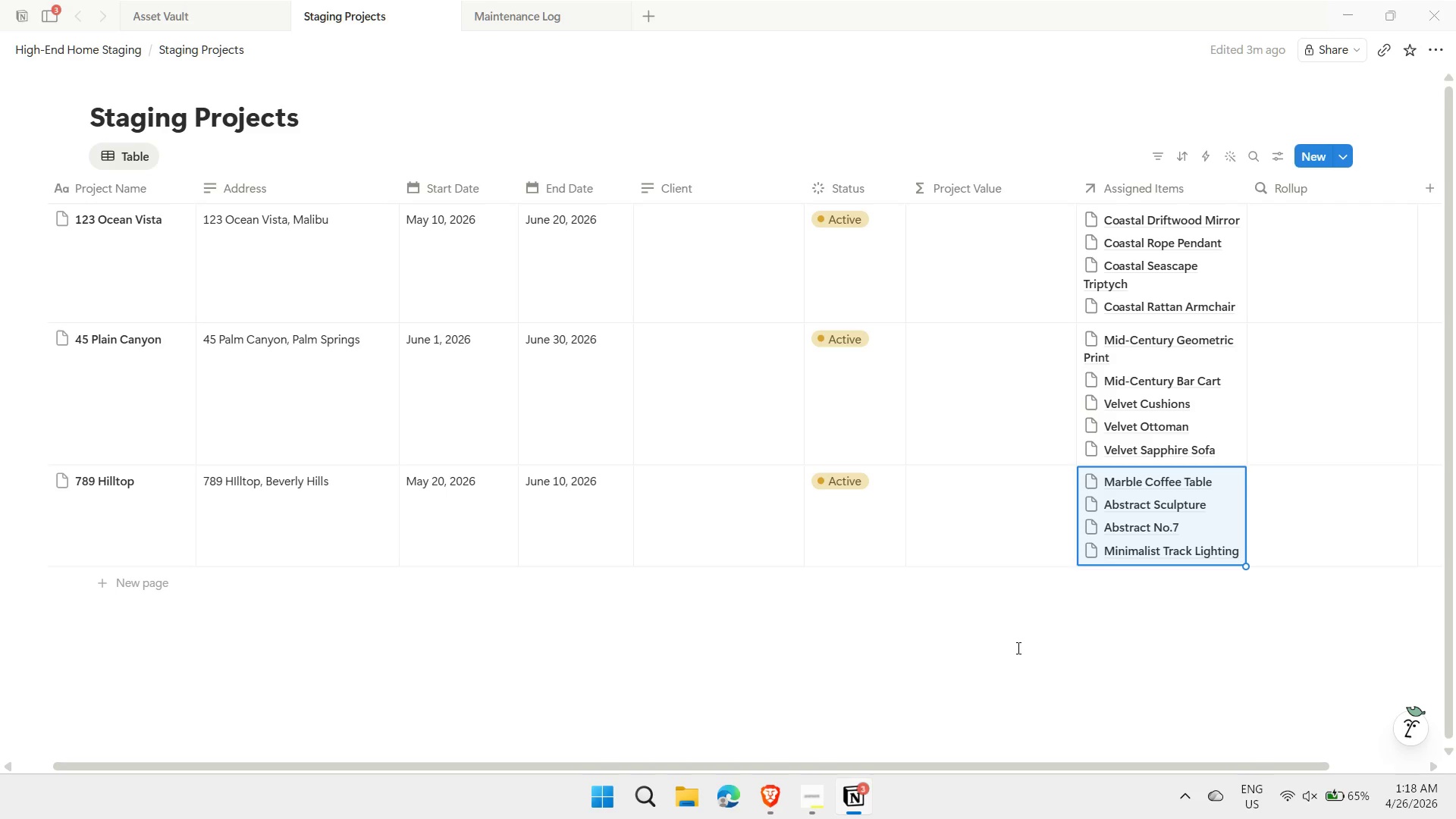 
wait(7.28)
 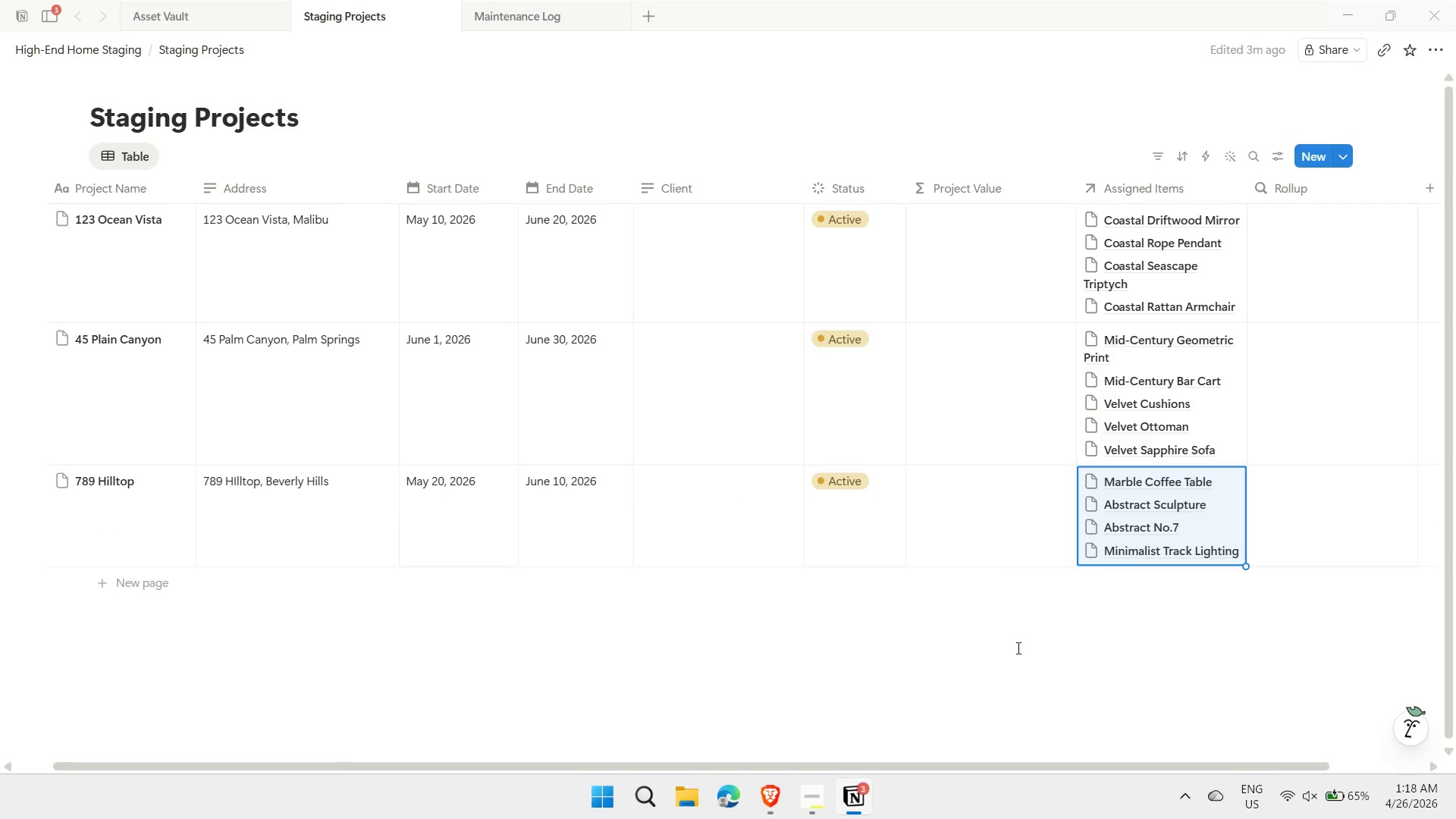 
left_click([858, 807])
 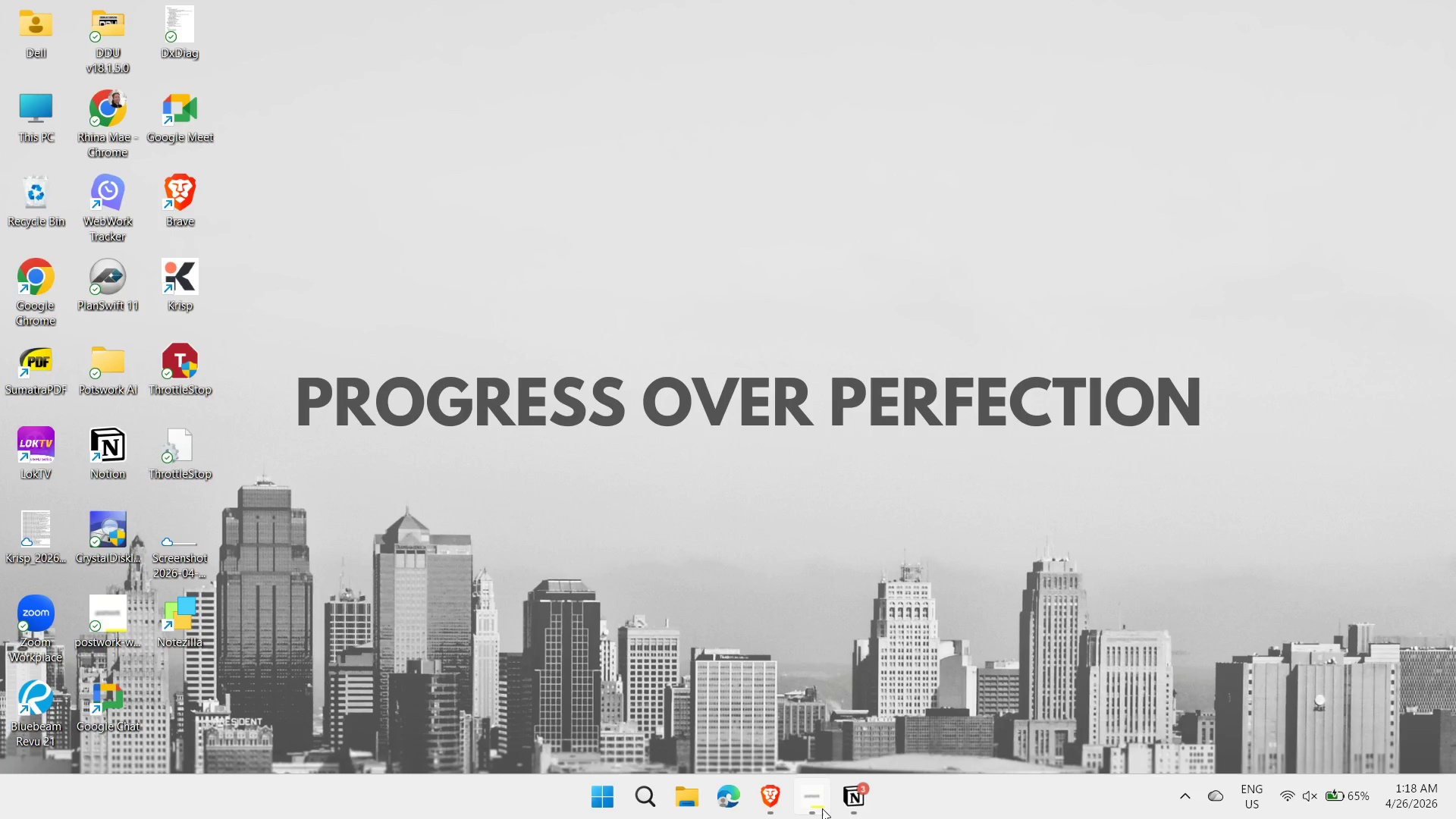 
left_click([818, 809])